 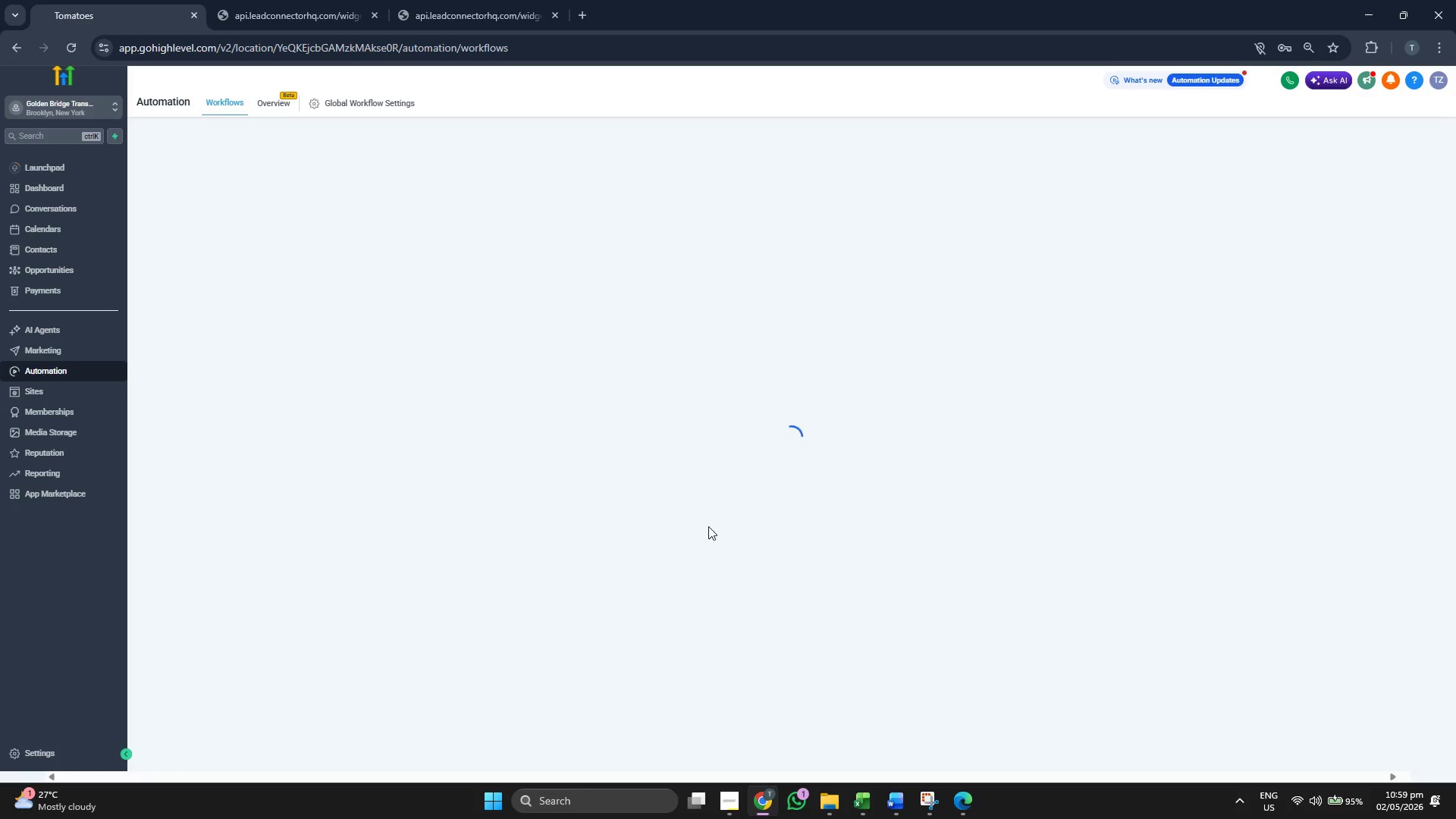 
left_click([460, 42])
 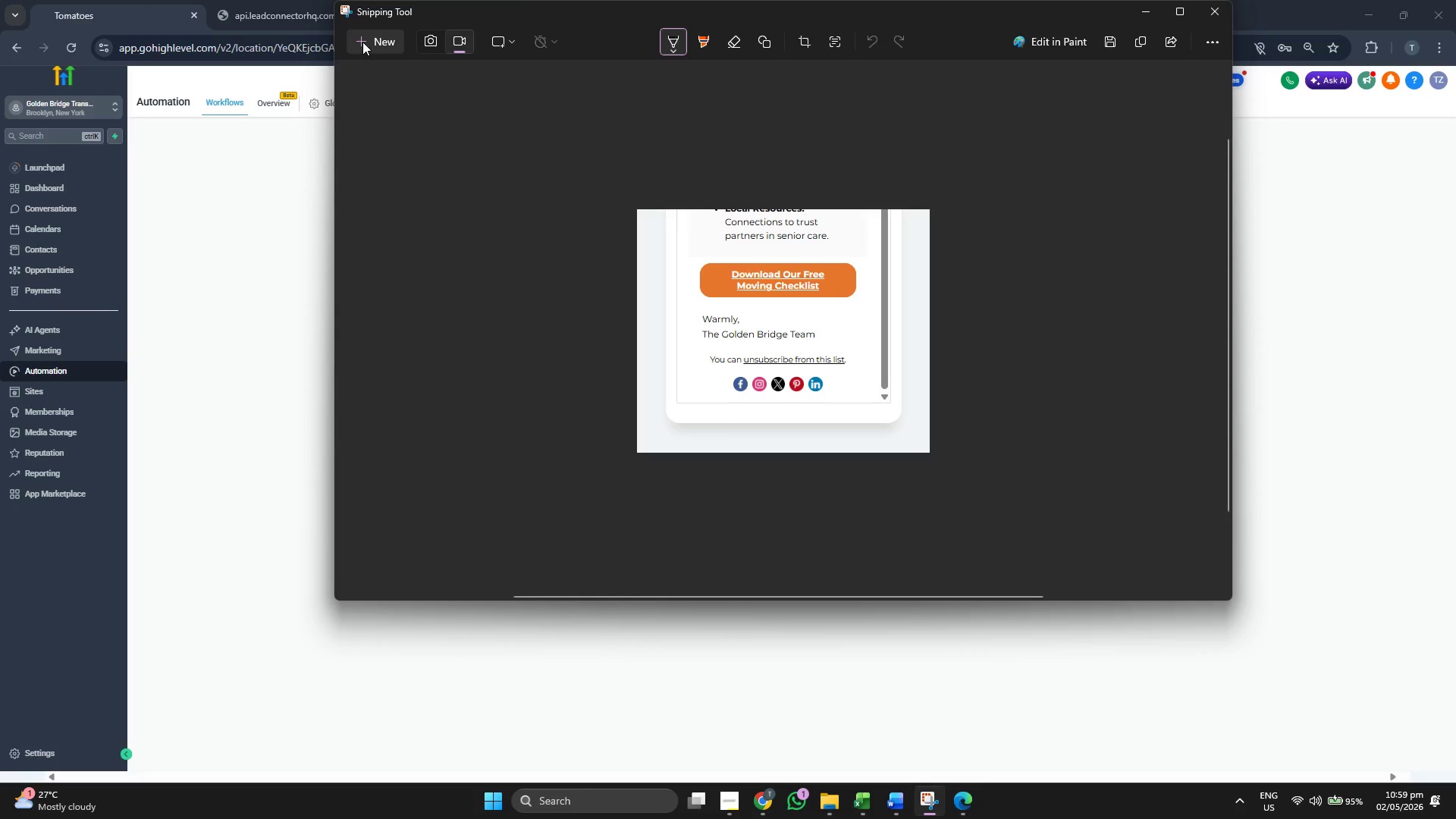 
left_click([366, 40])
 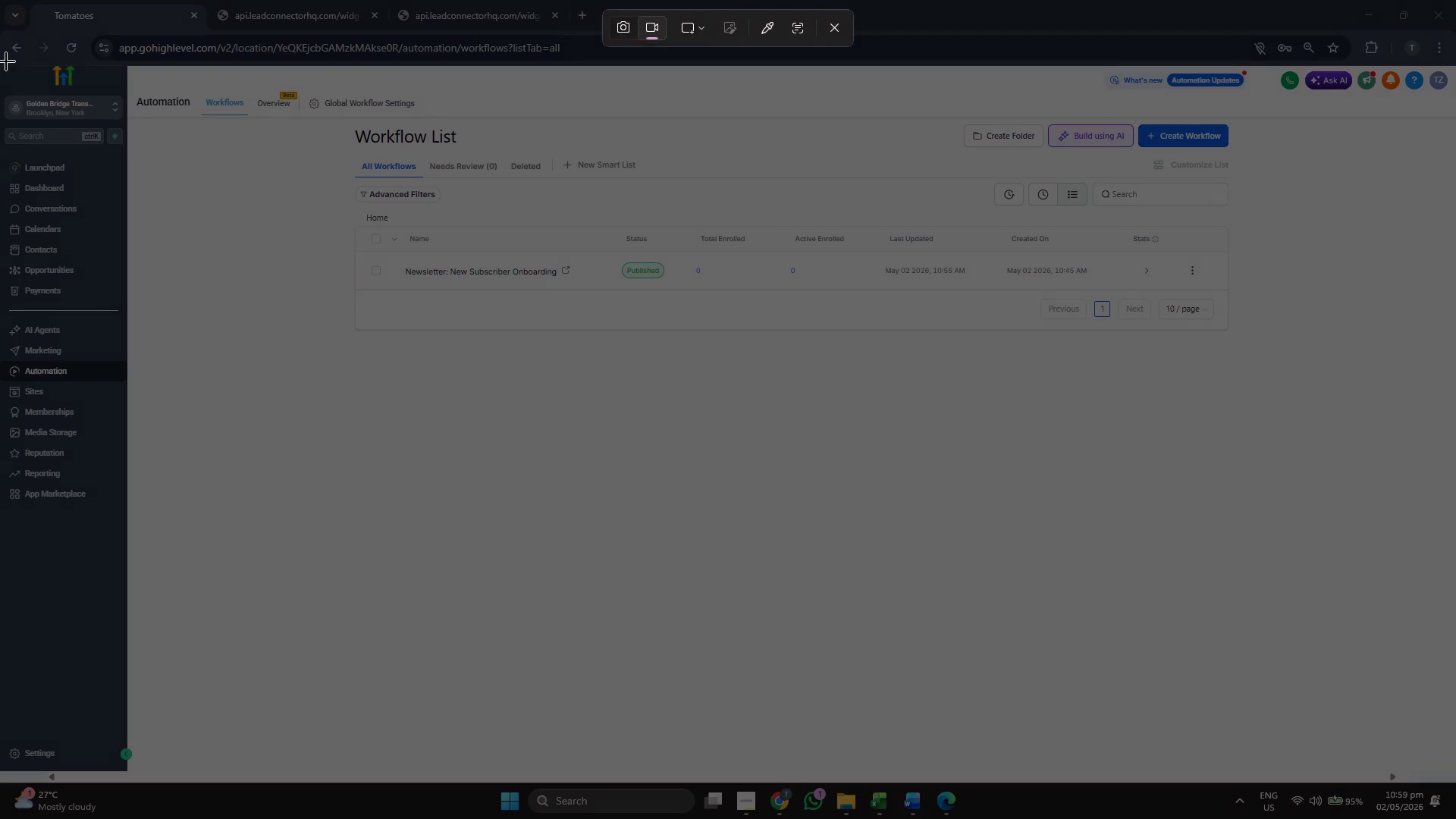 
left_click_drag(start_coordinate=[3, 57], to_coordinate=[1455, 781])
 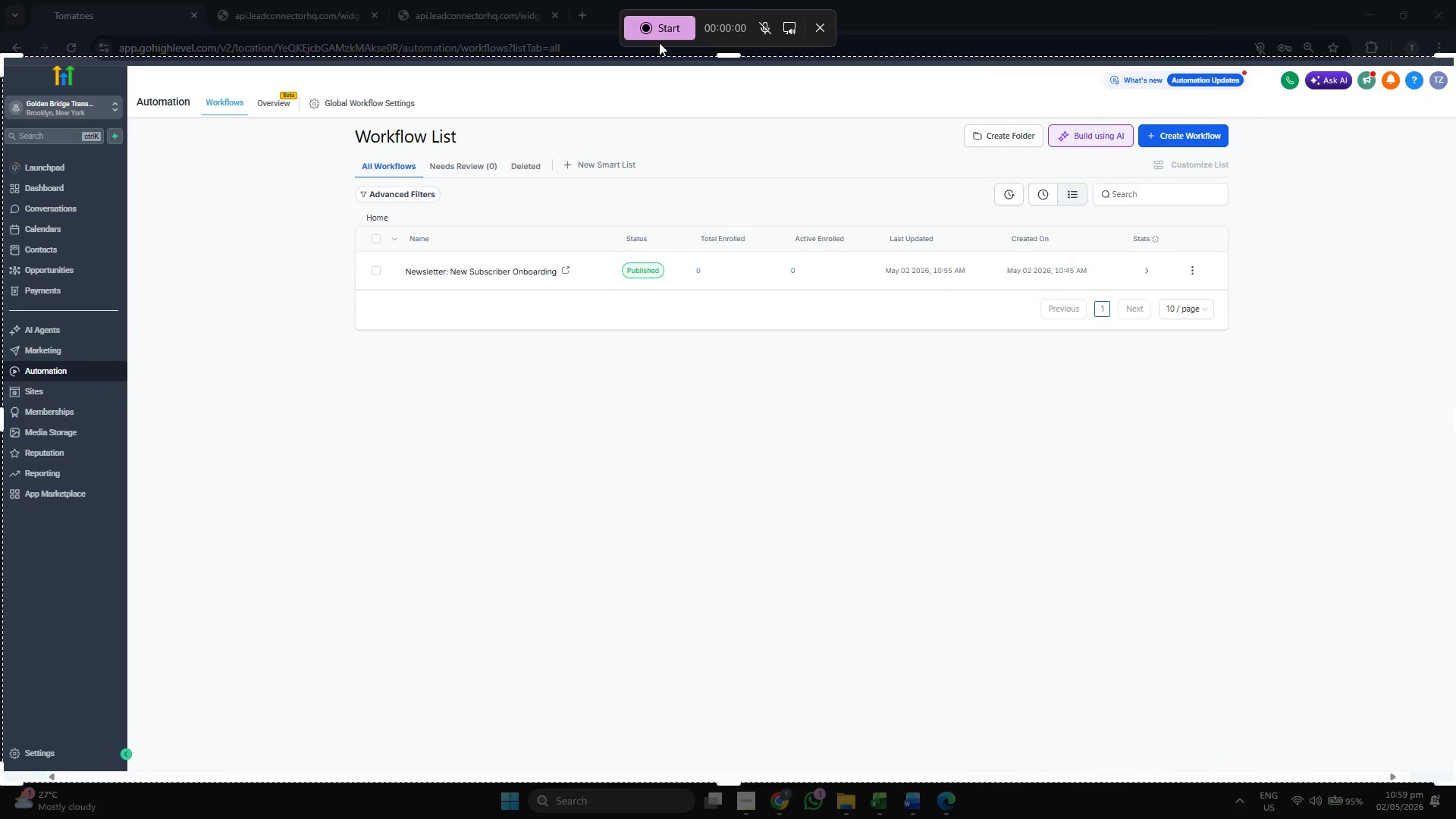 
left_click([661, 29])
 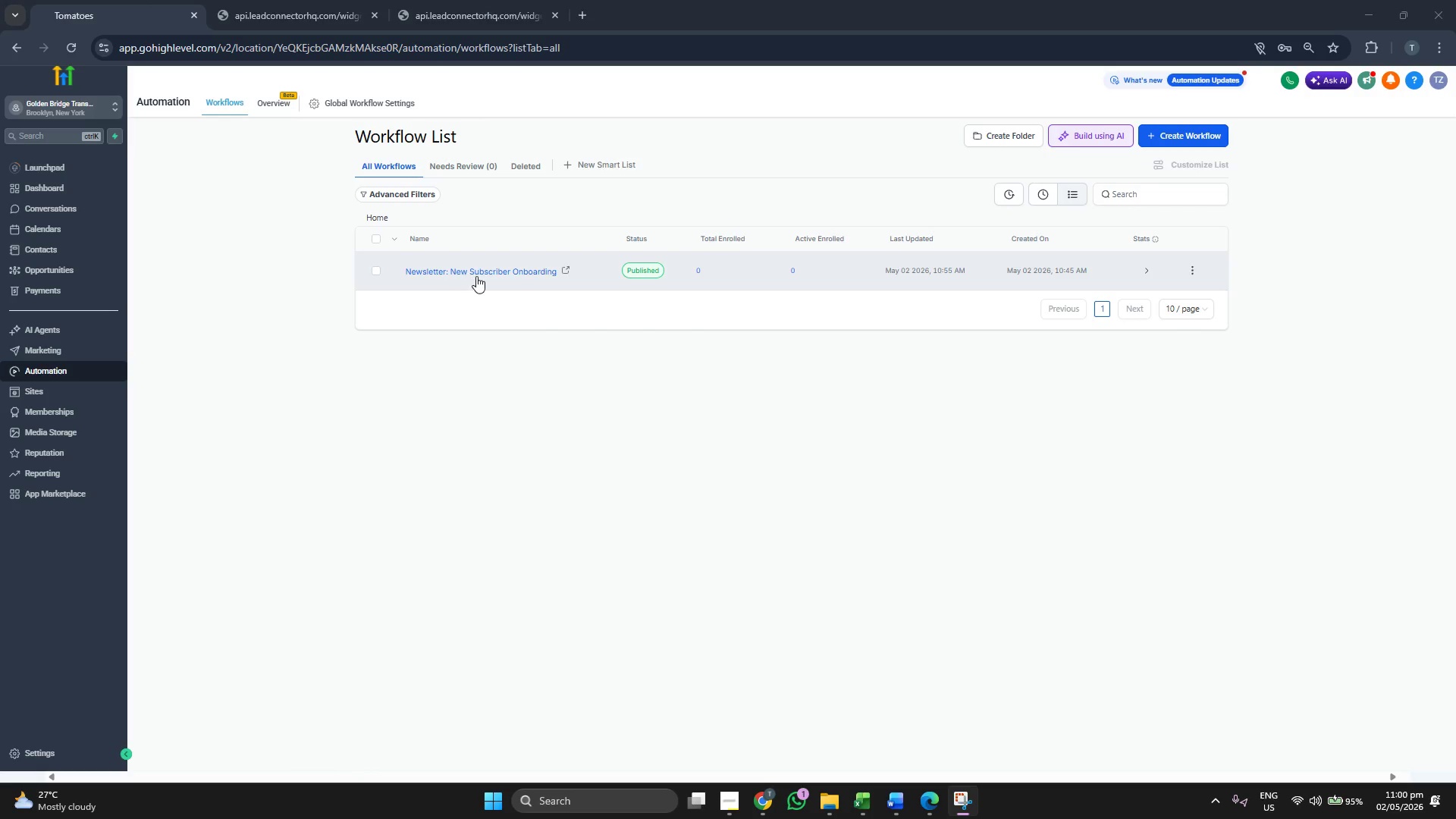 
wait(16.83)
 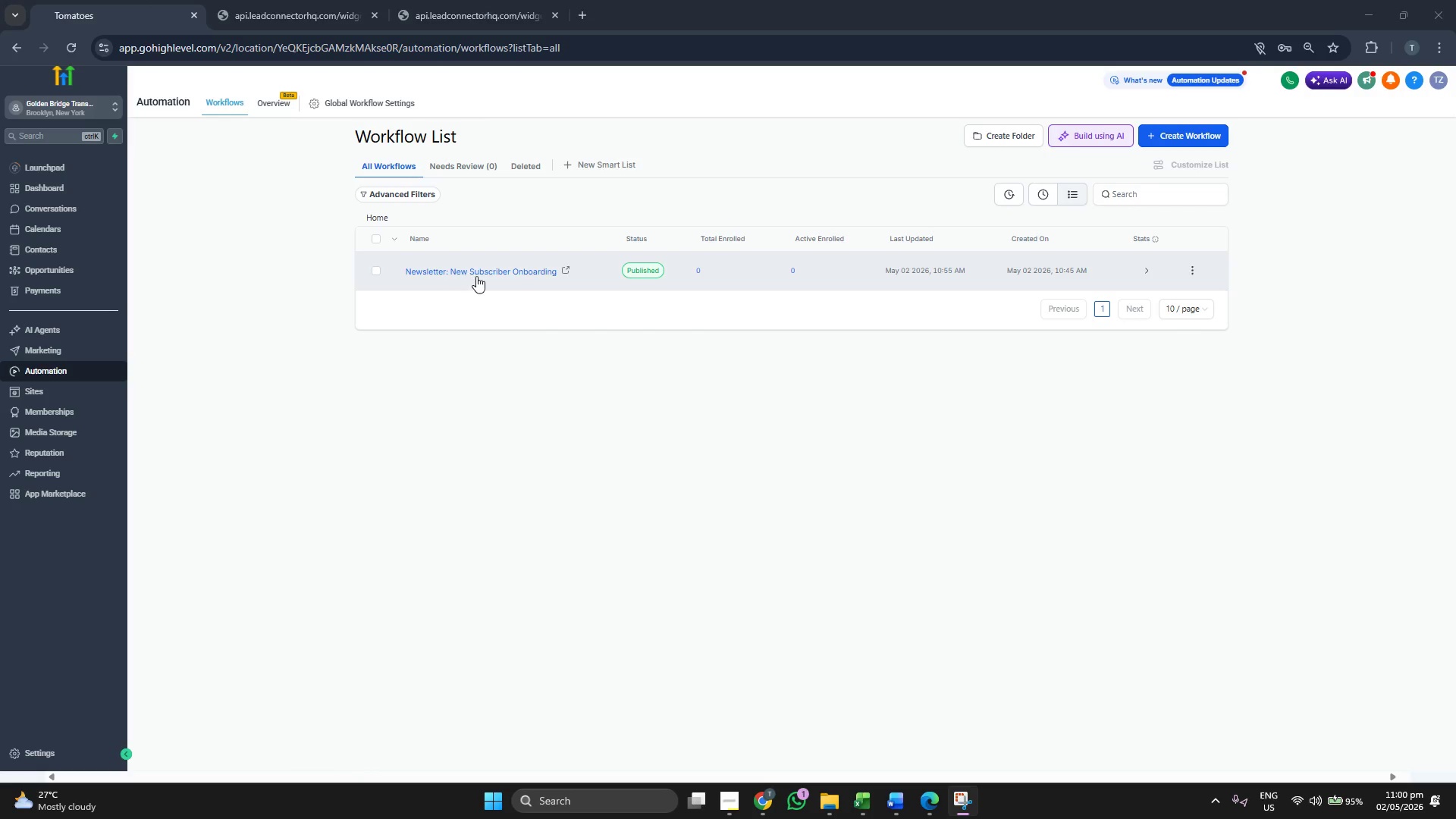 
left_click([477, 276])
 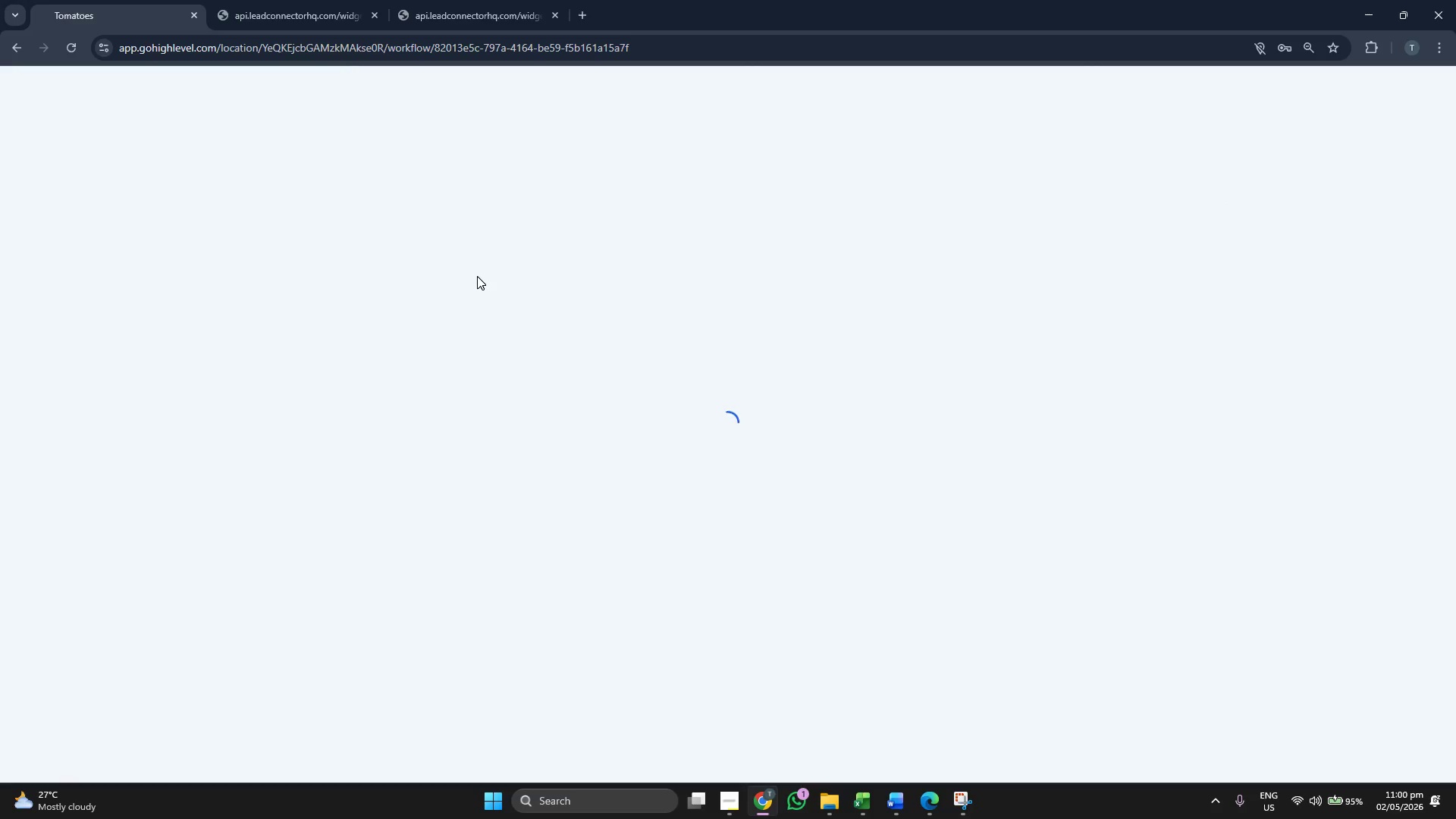 
wait(10.01)
 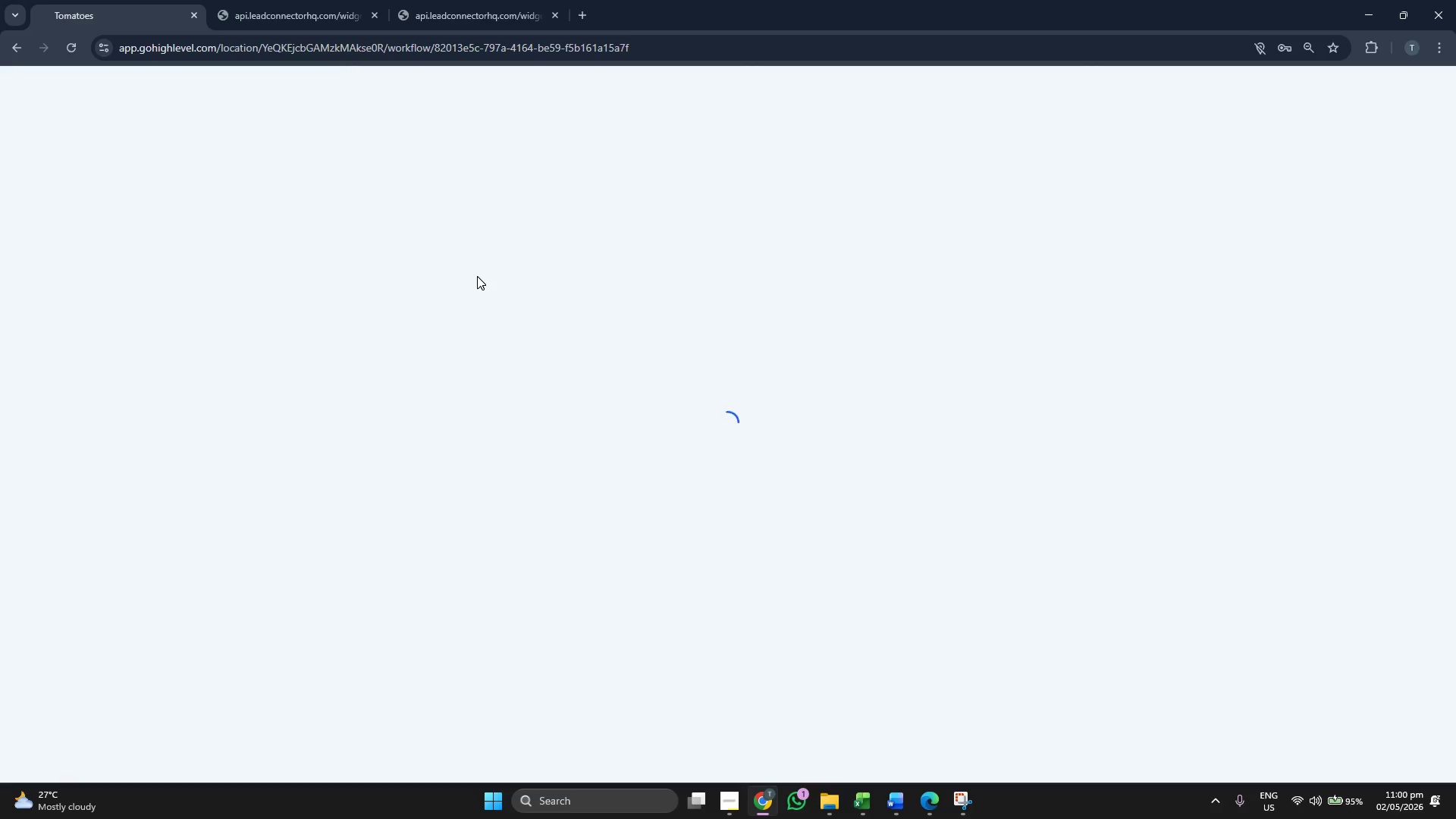 
left_click([59, 668])
 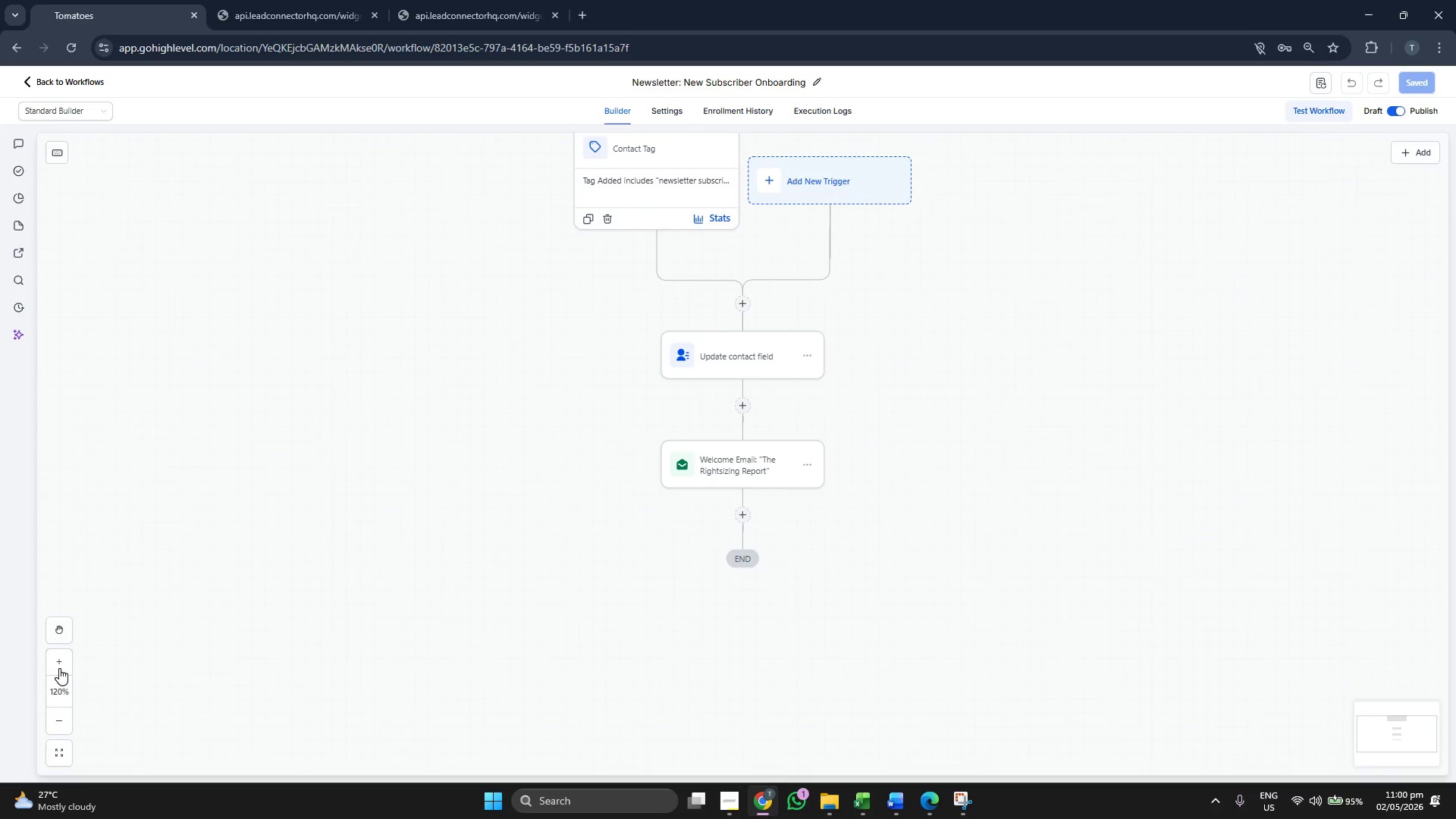 
left_click([59, 668])
 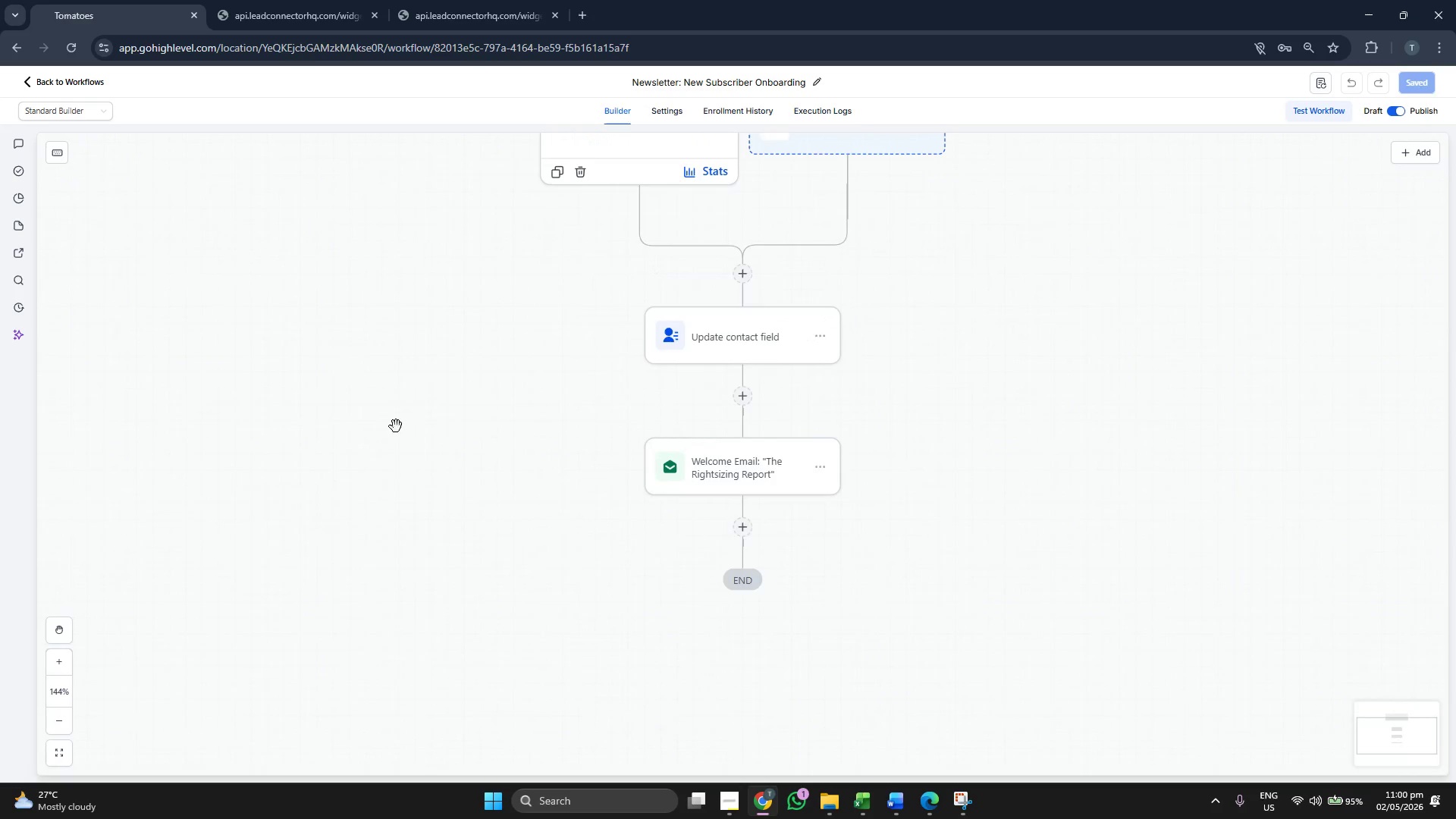 
left_click_drag(start_coordinate=[396, 426], to_coordinate=[408, 541])
 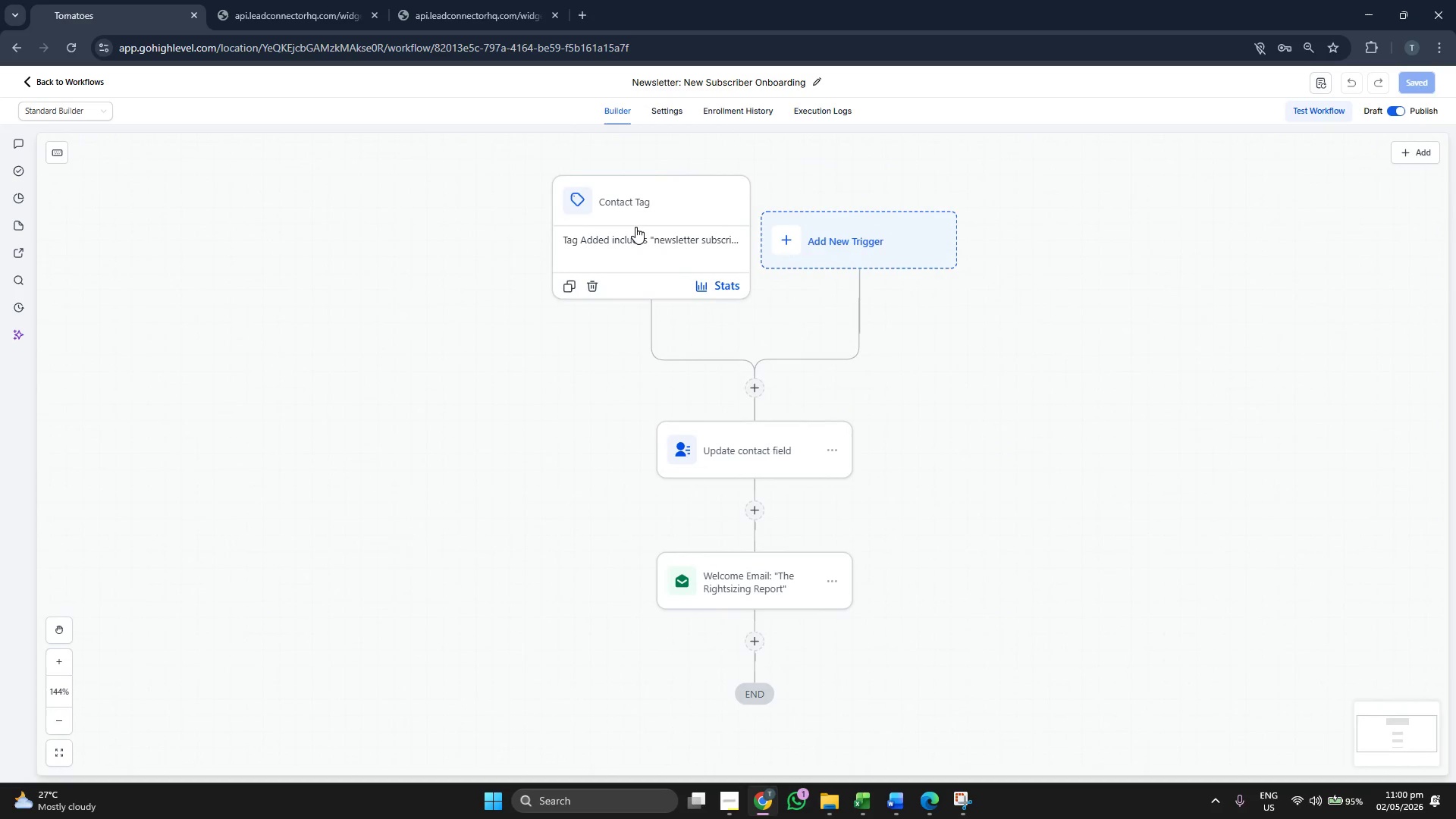 
left_click([635, 227])
 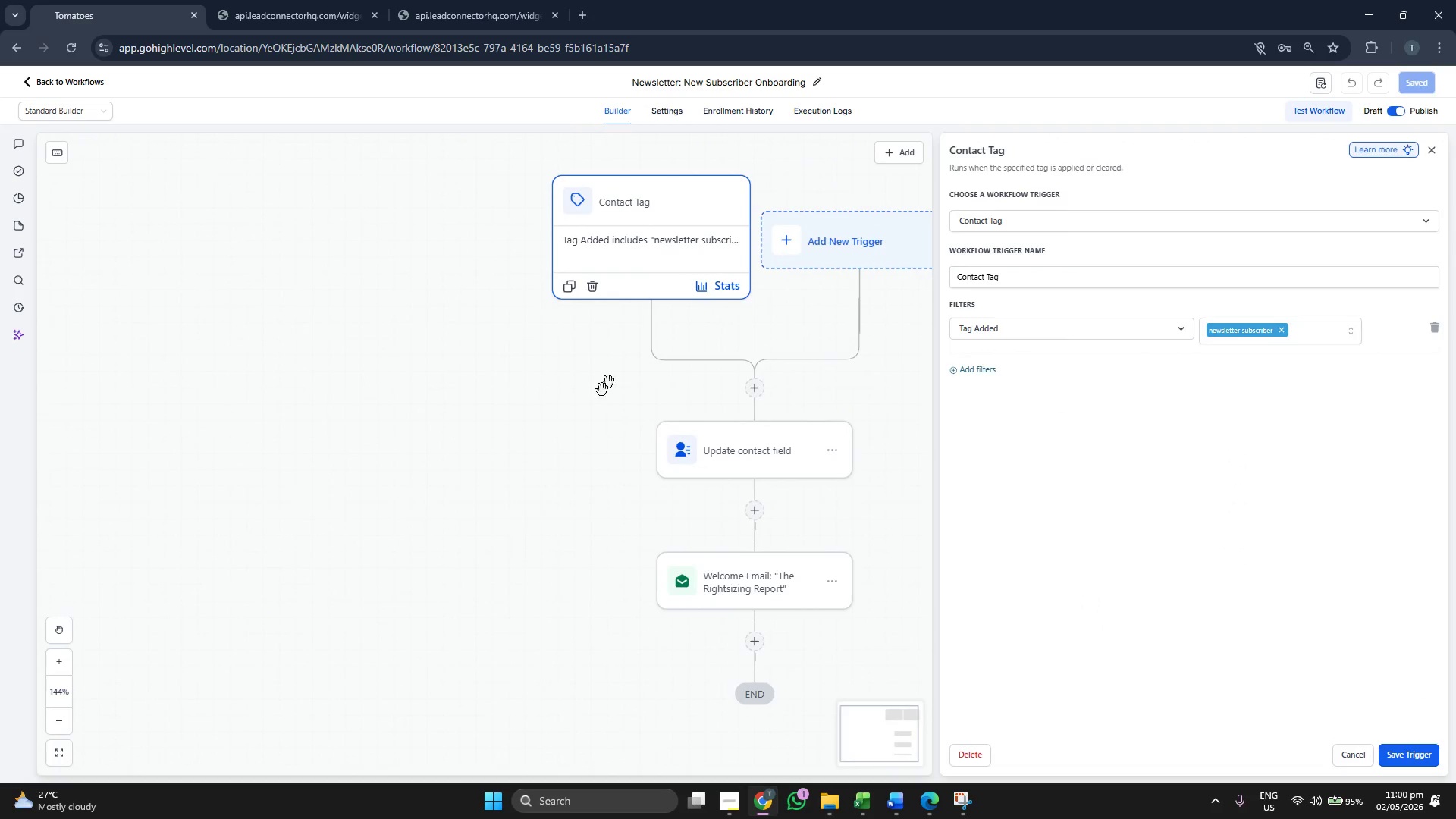 
left_click_drag(start_coordinate=[568, 414], to_coordinate=[411, 410])
 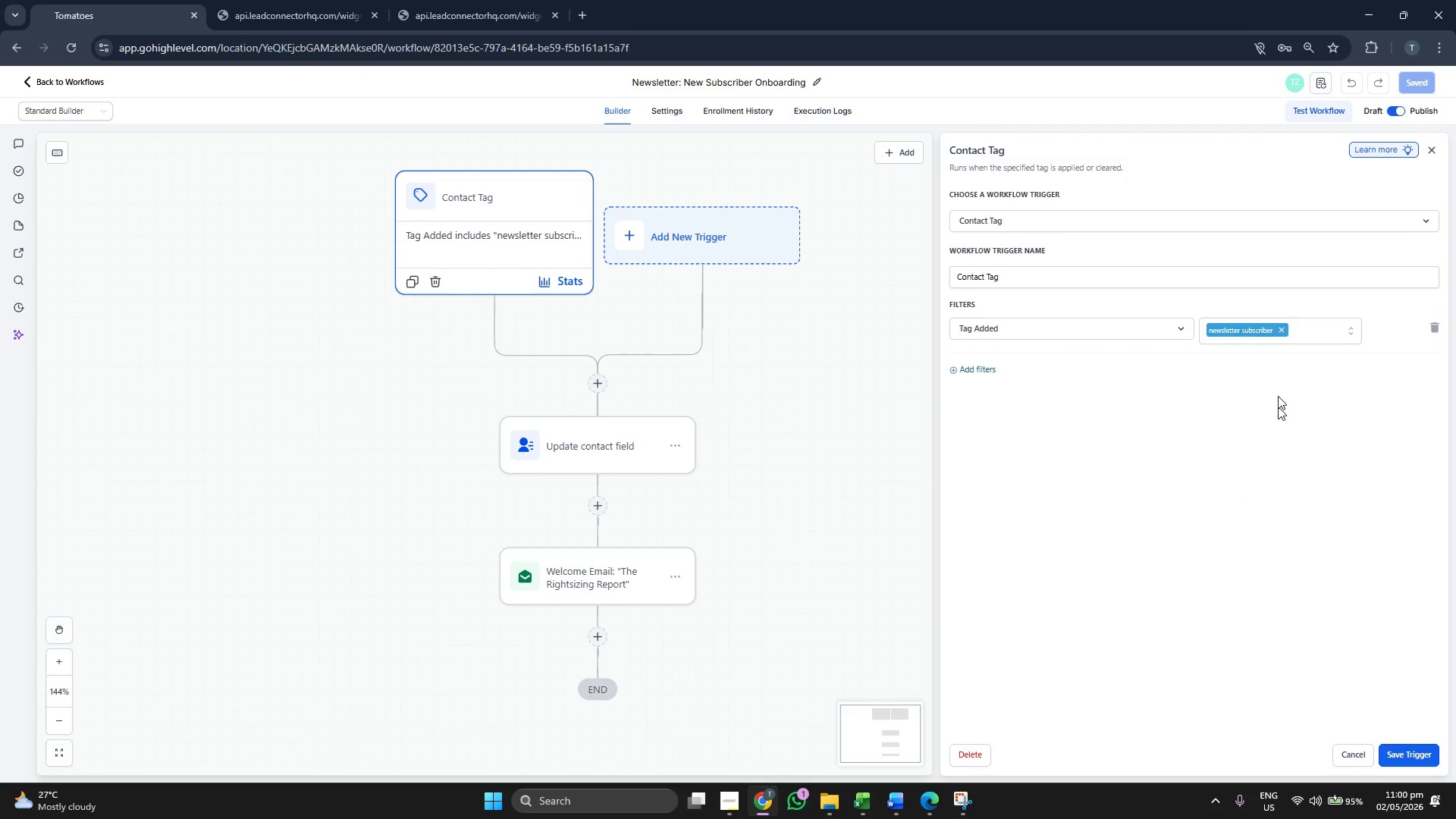 
wait(6.7)
 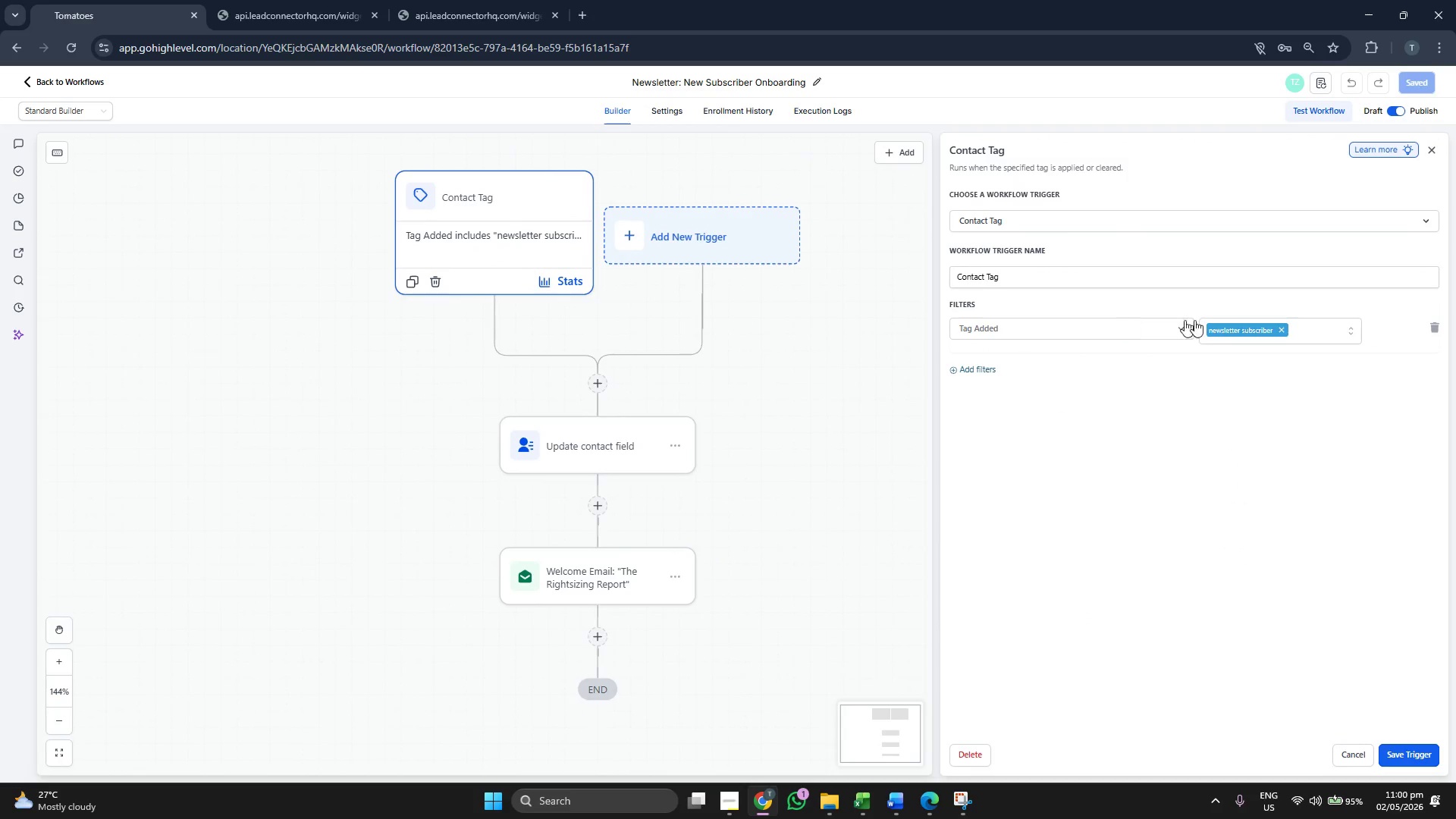 
left_click([1420, 751])
 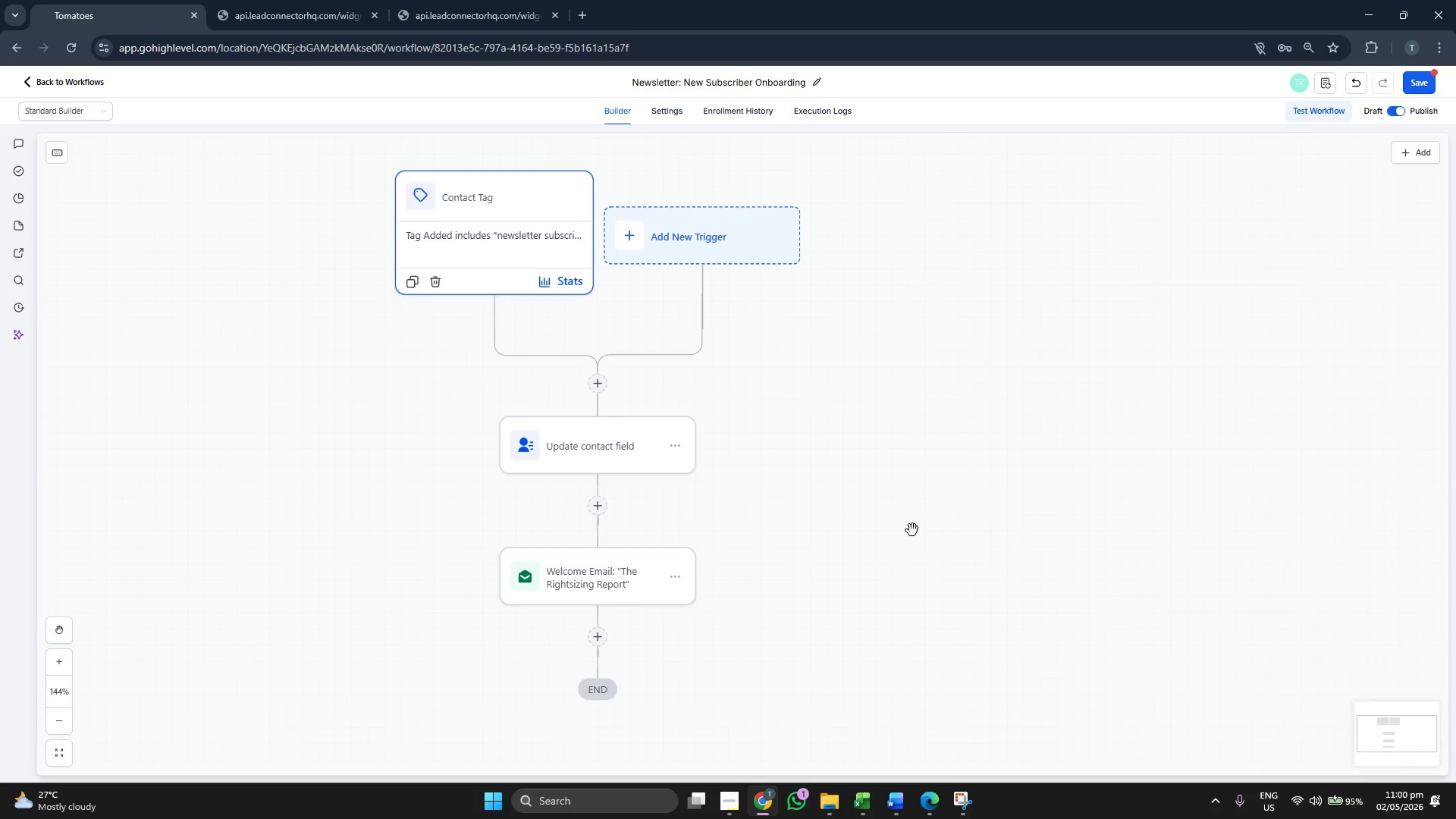 
left_click_drag(start_coordinate=[912, 530], to_coordinate=[922, 529])
 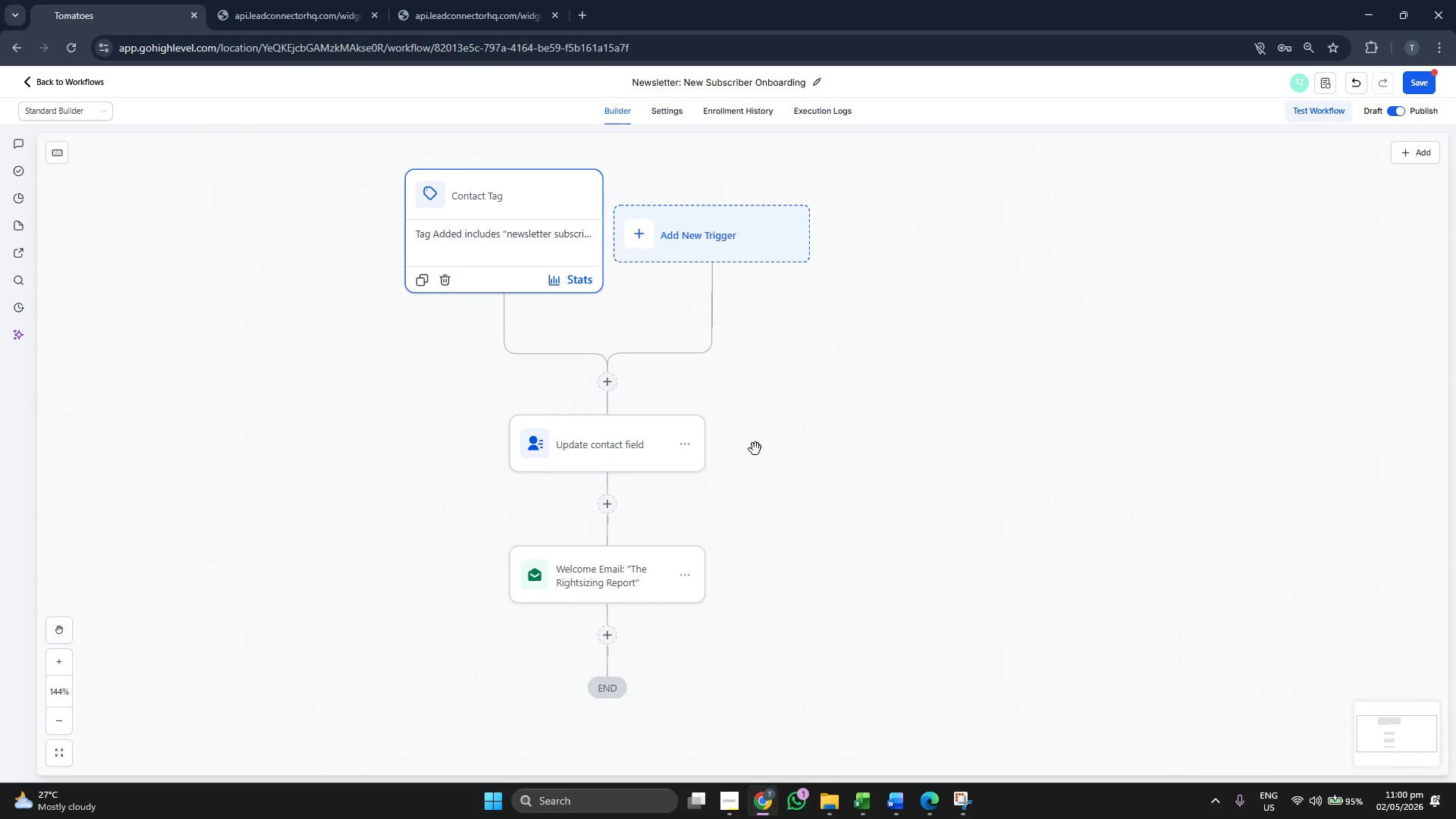 
left_click([582, 433])
 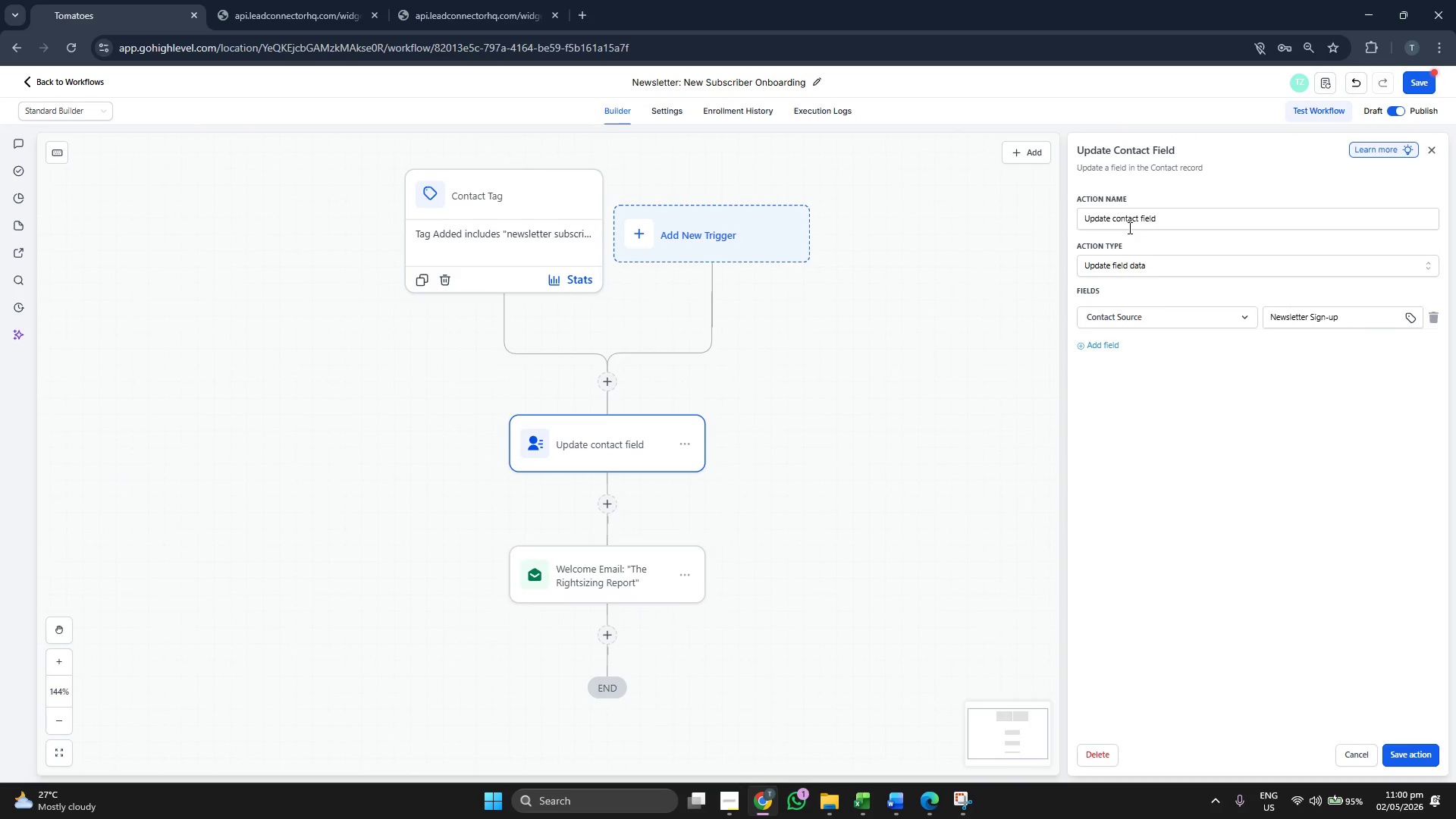 
wait(8.05)
 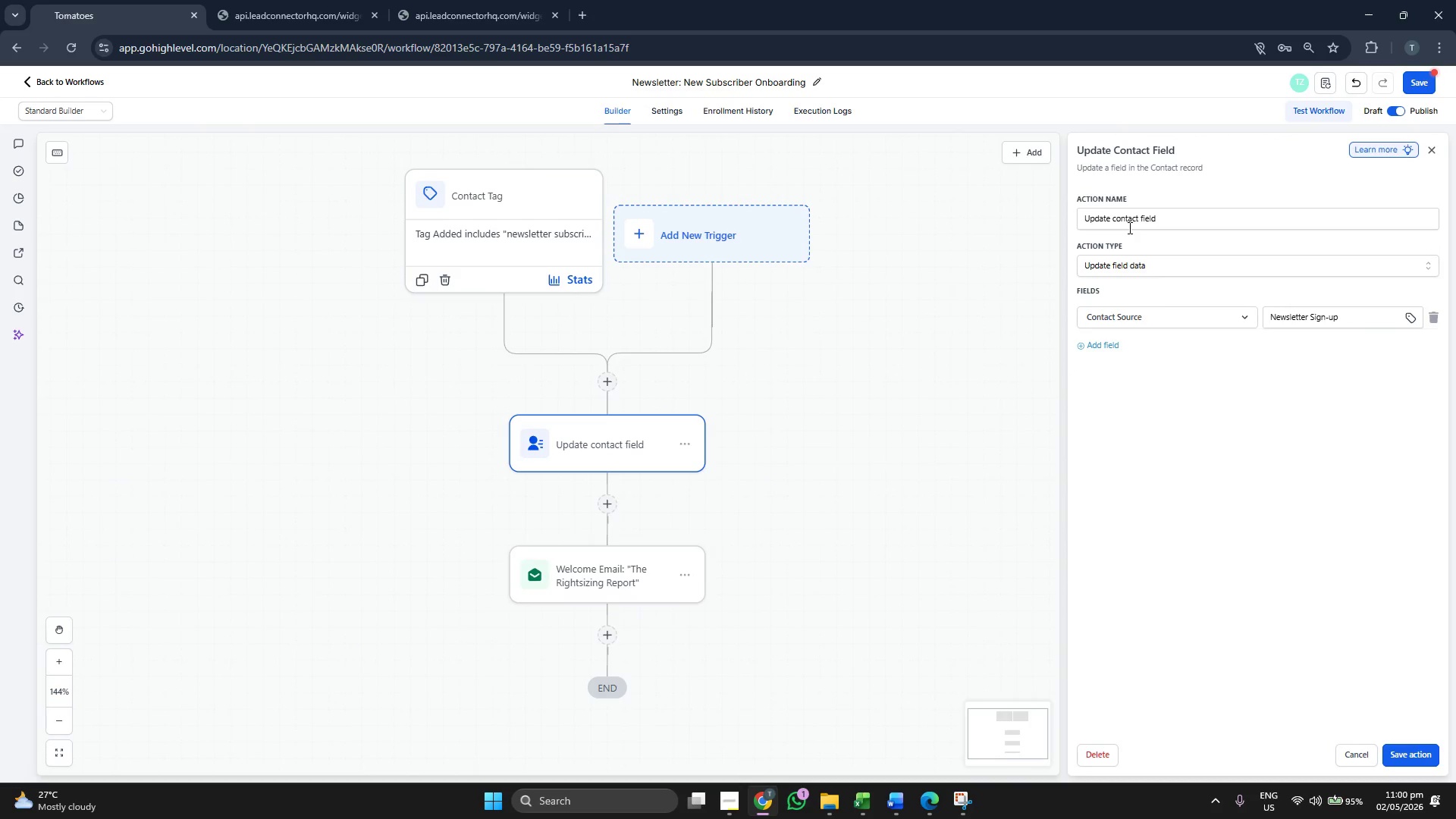 
left_click_drag(start_coordinate=[961, 400], to_coordinate=[1028, 405])
 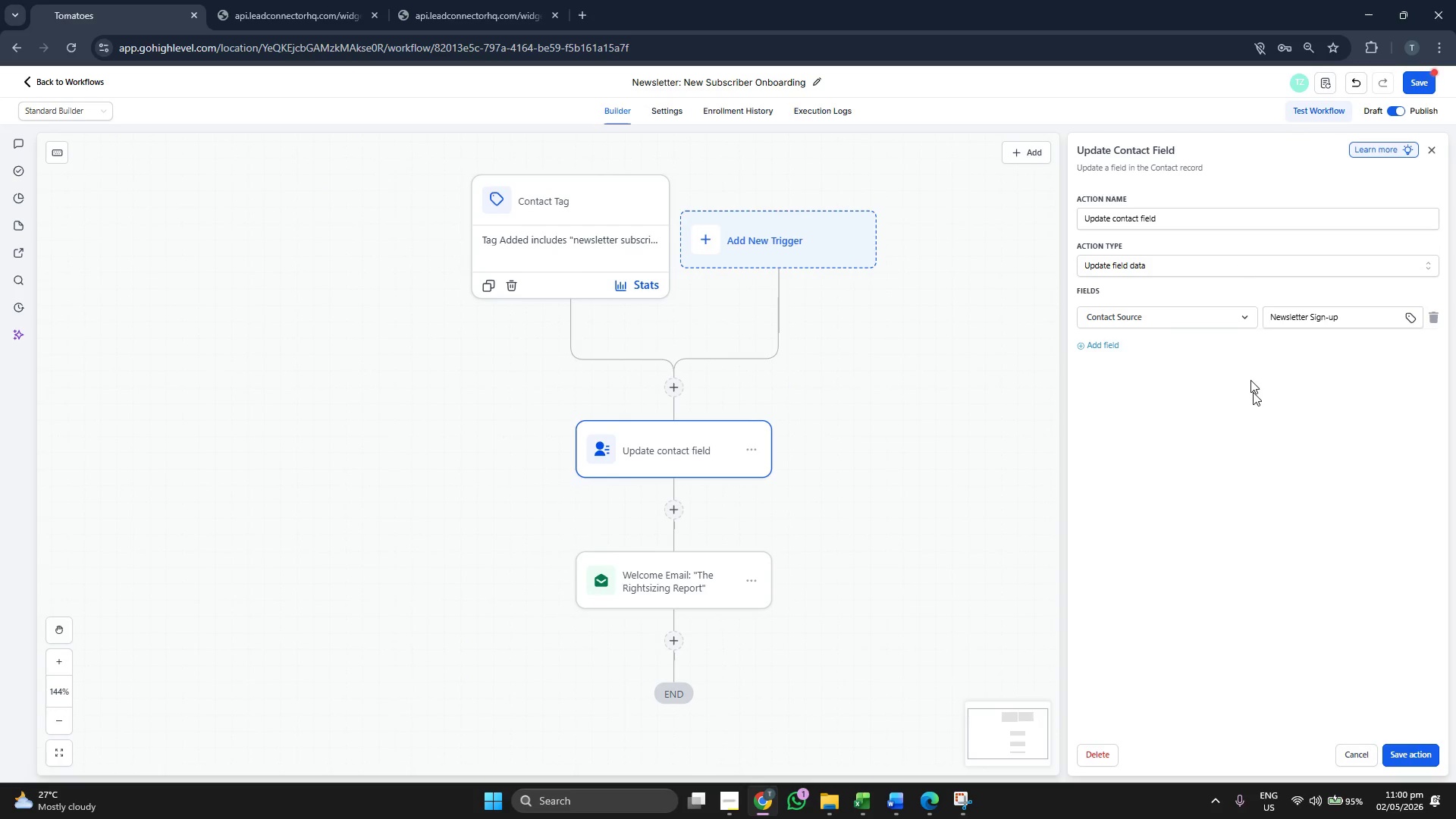 
wait(7.94)
 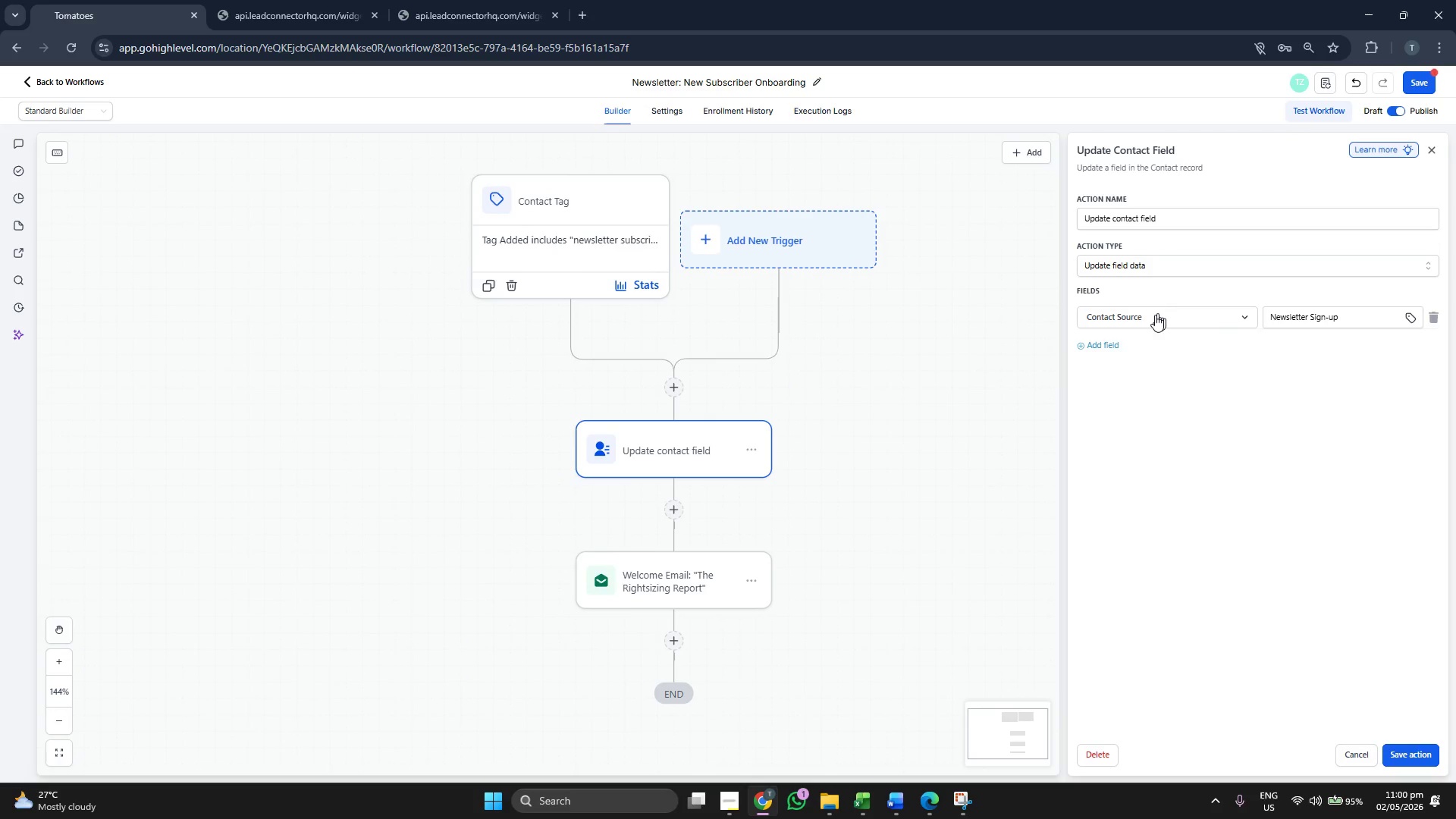 
left_click([1423, 753])
 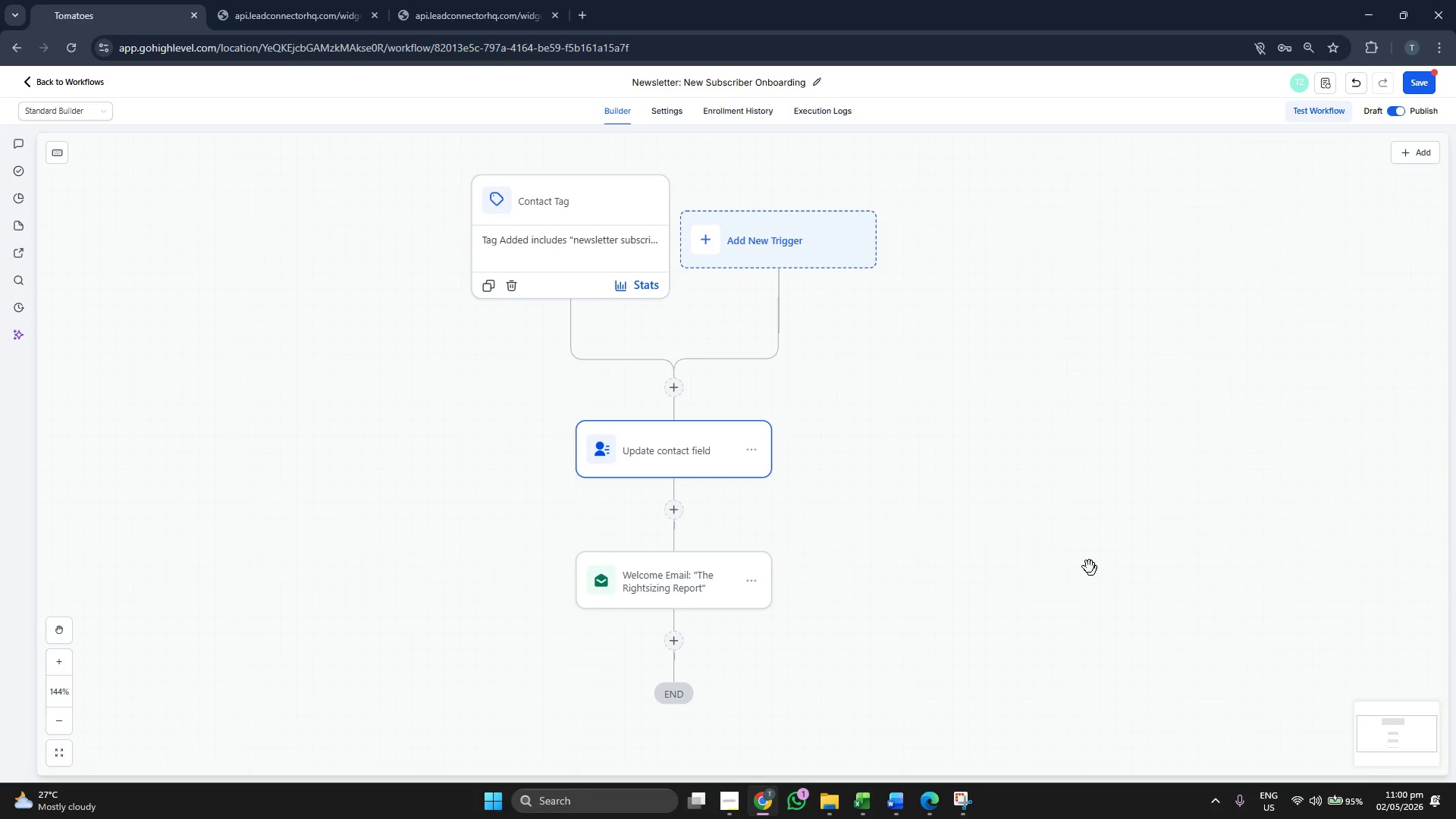 
left_click_drag(start_coordinate=[1070, 538], to_coordinate=[1072, 508])
 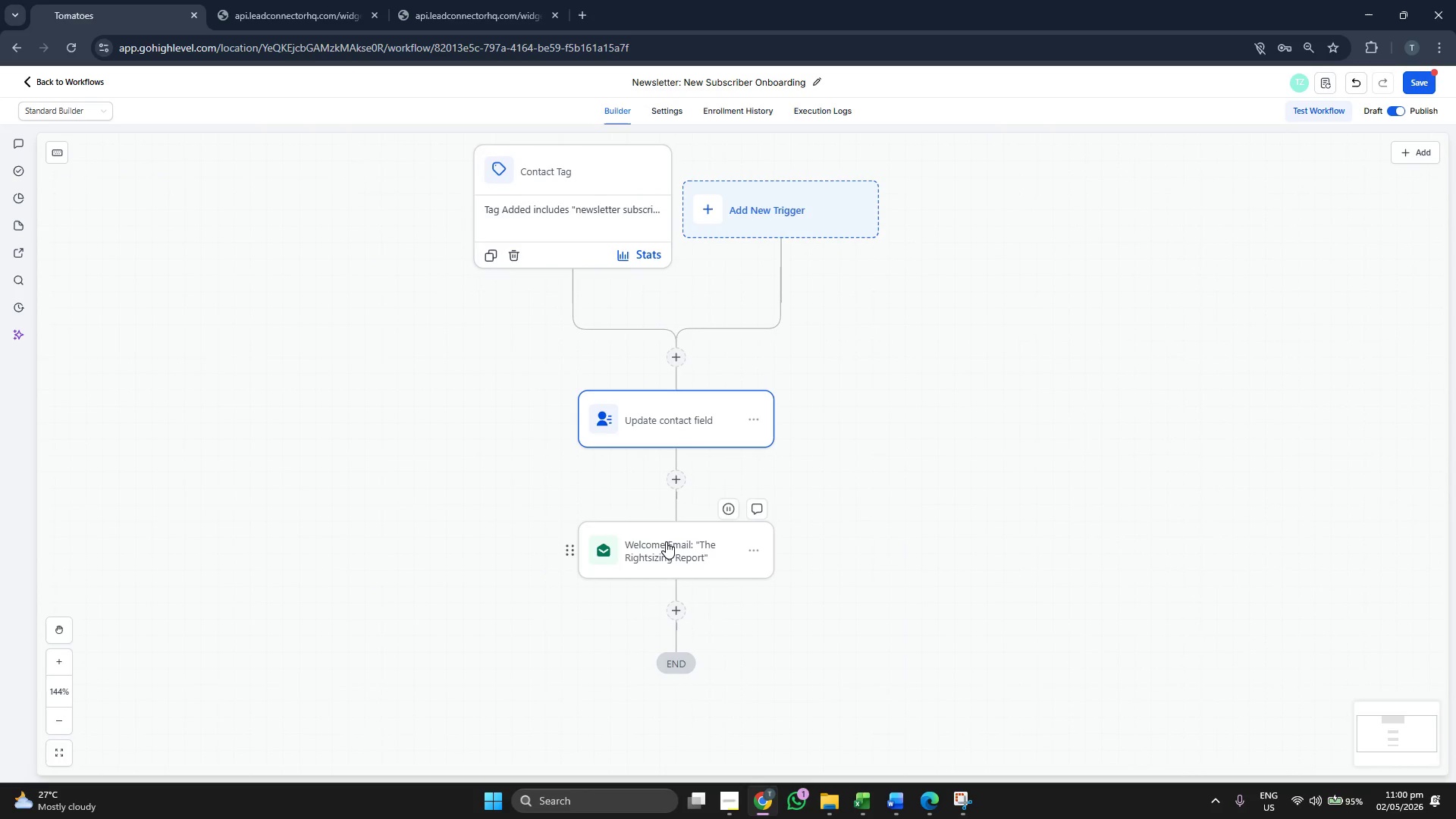 
left_click([666, 541])
 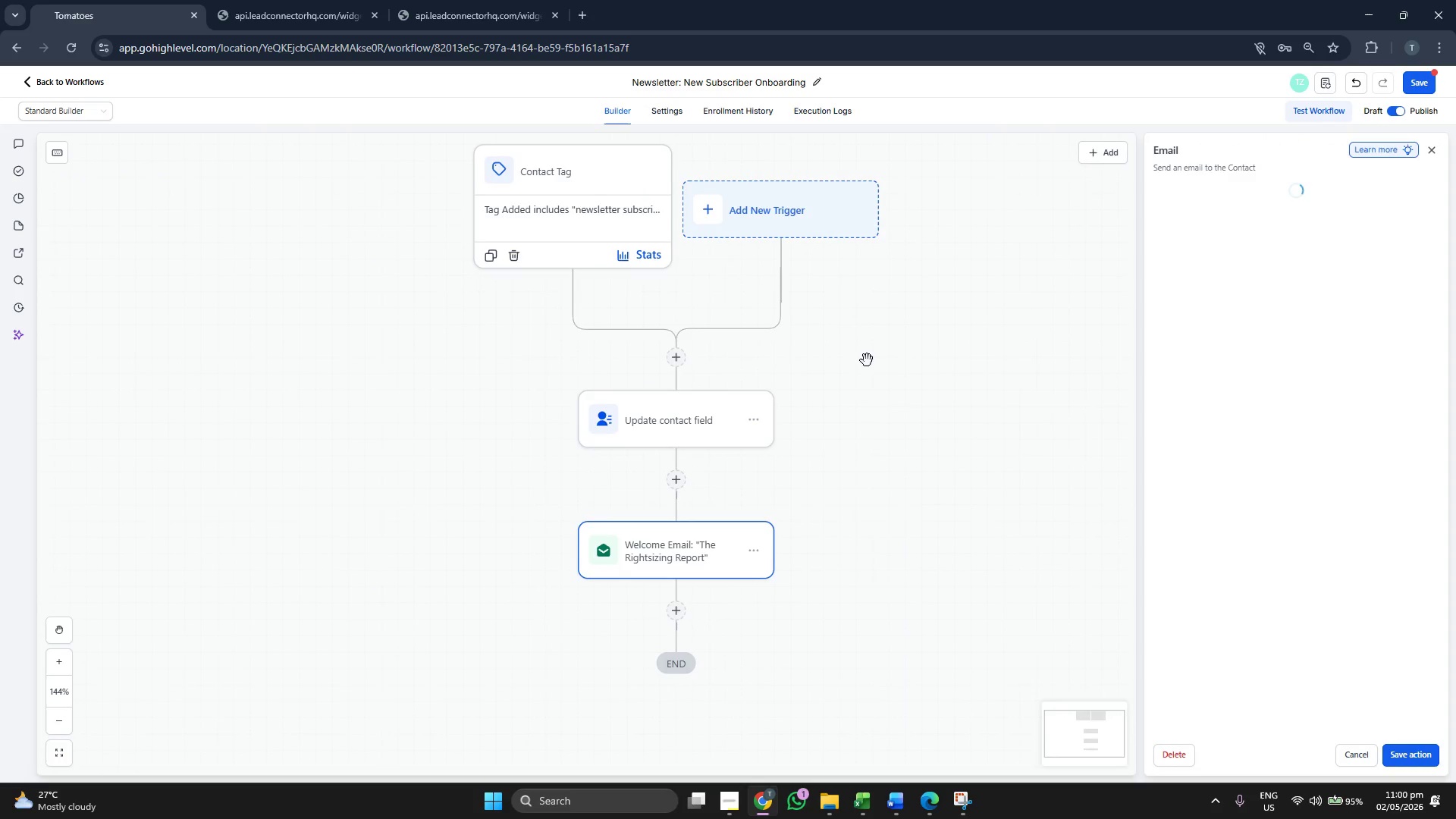 
left_click_drag(start_coordinate=[867, 360], to_coordinate=[900, 394])
 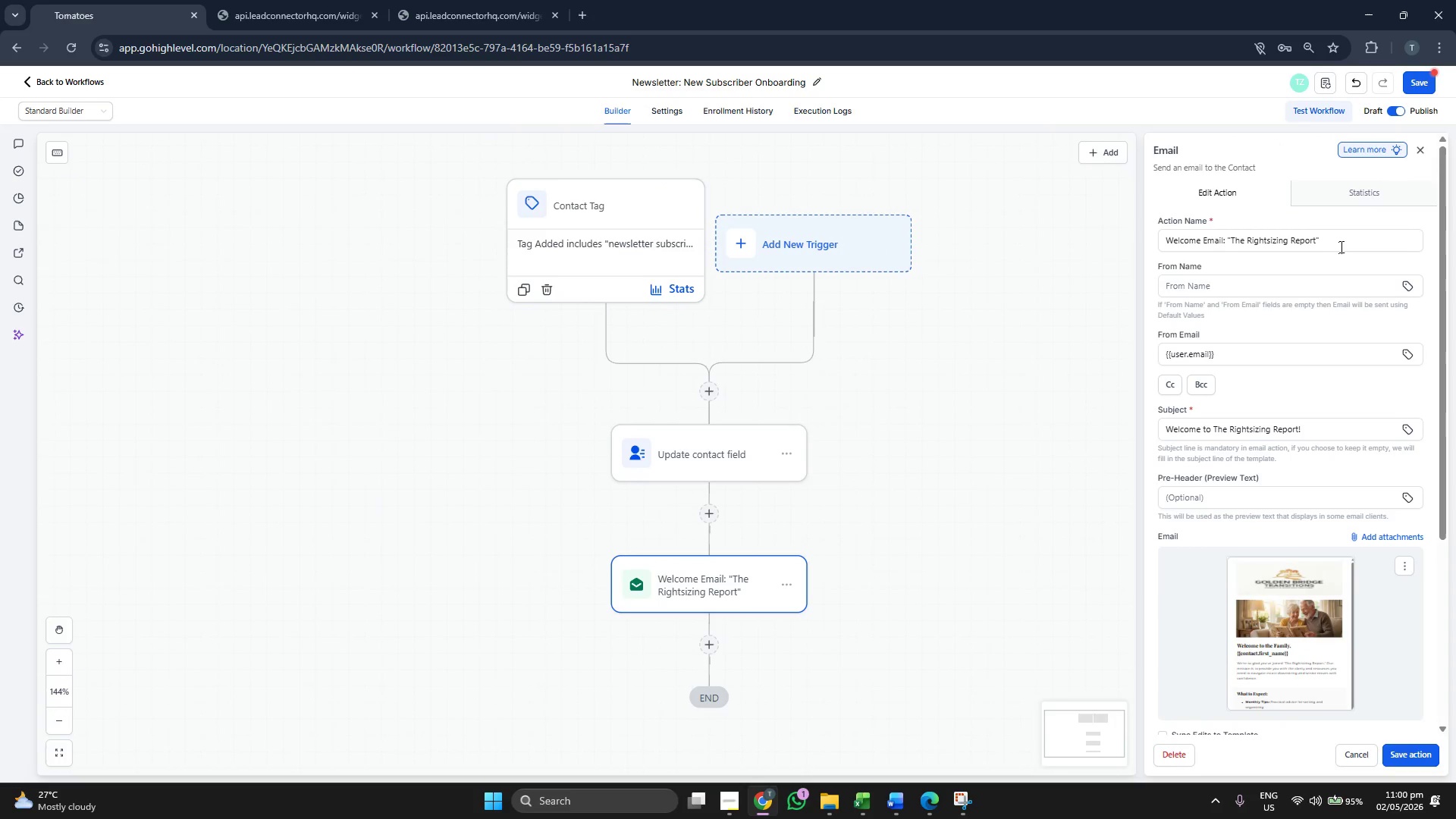 
left_click([1346, 236])
 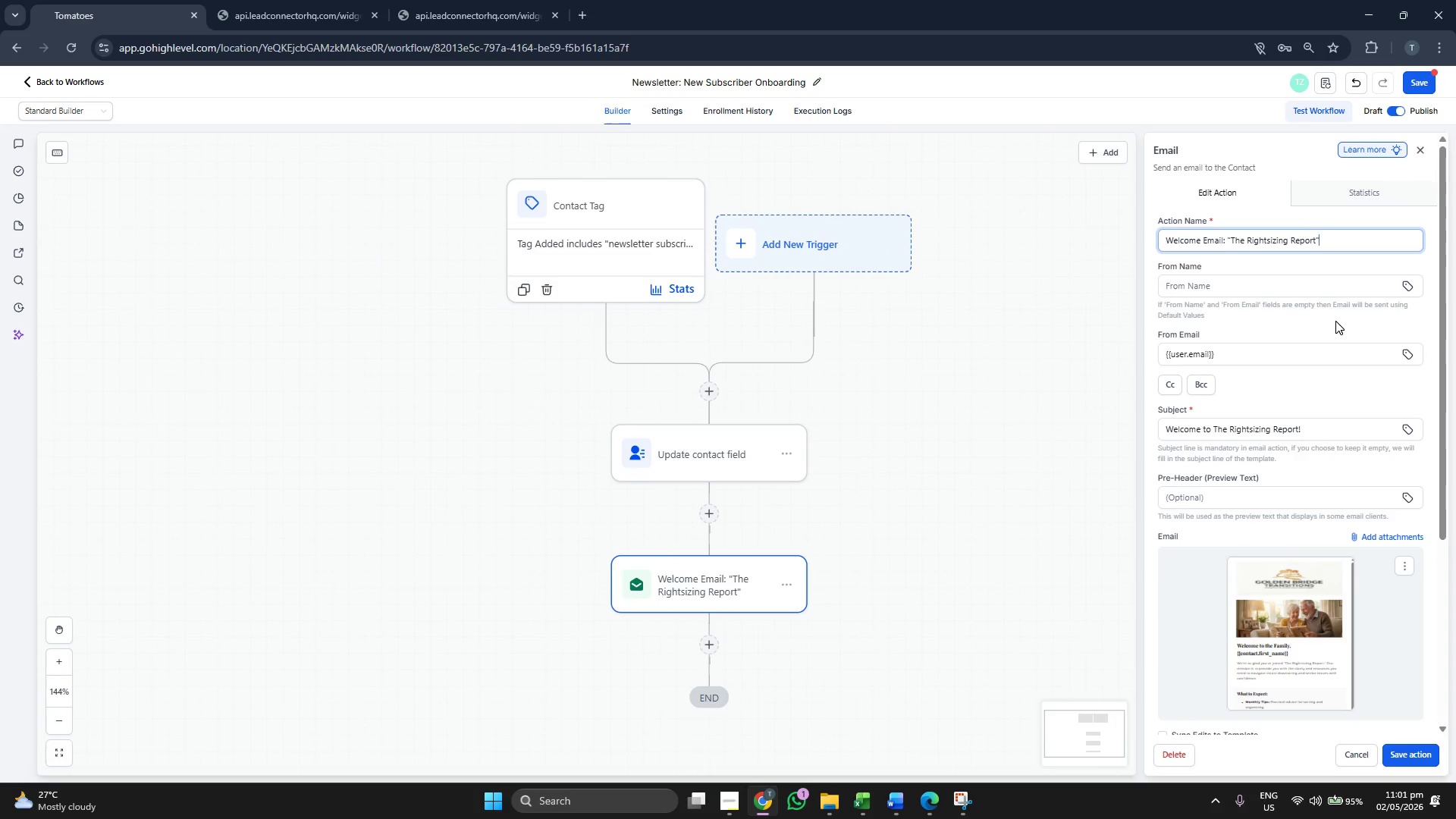 
scroll: coordinate [1335, 321], scroll_direction: down, amount: 2.0
 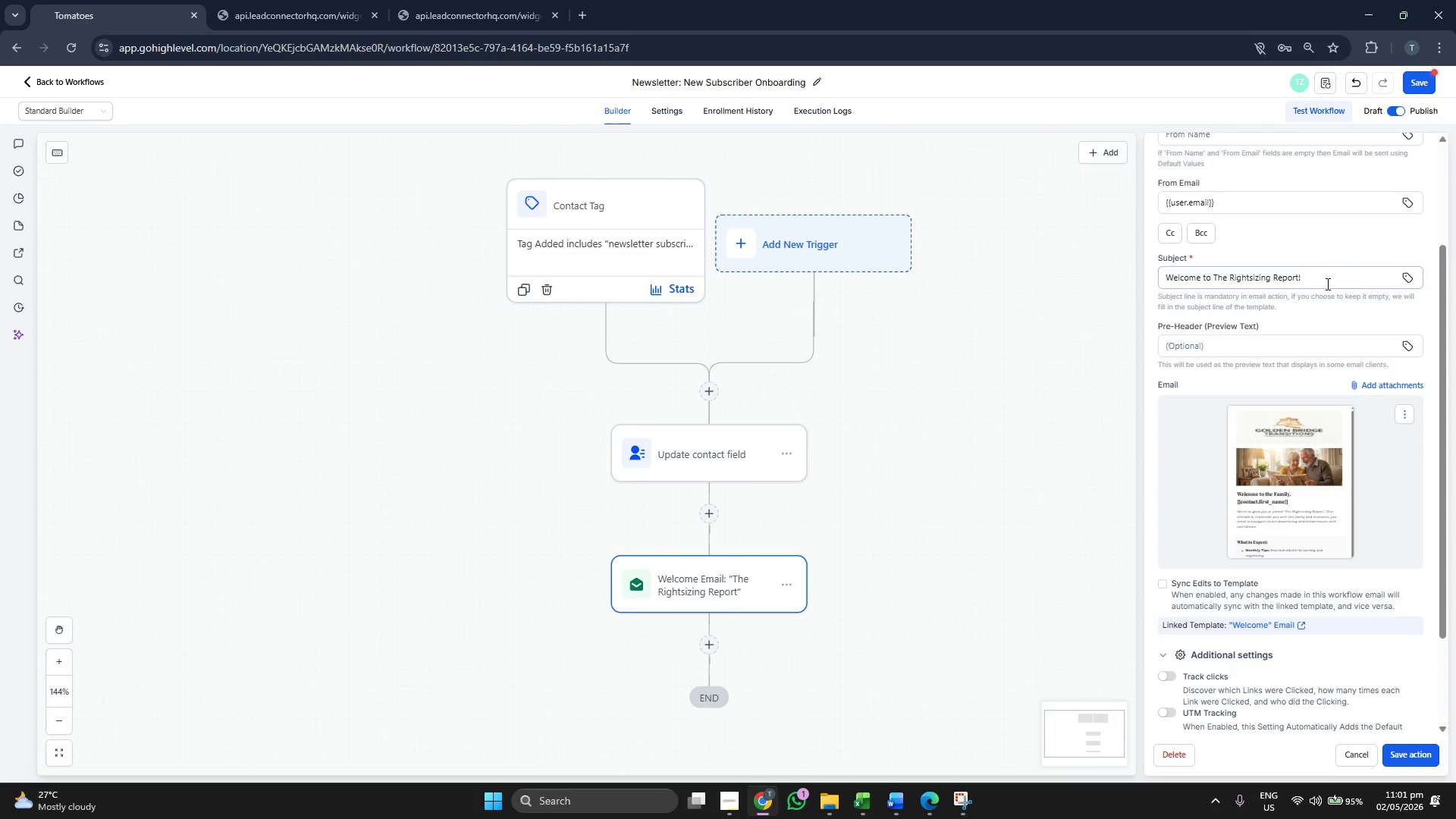 
left_click([1326, 283])
 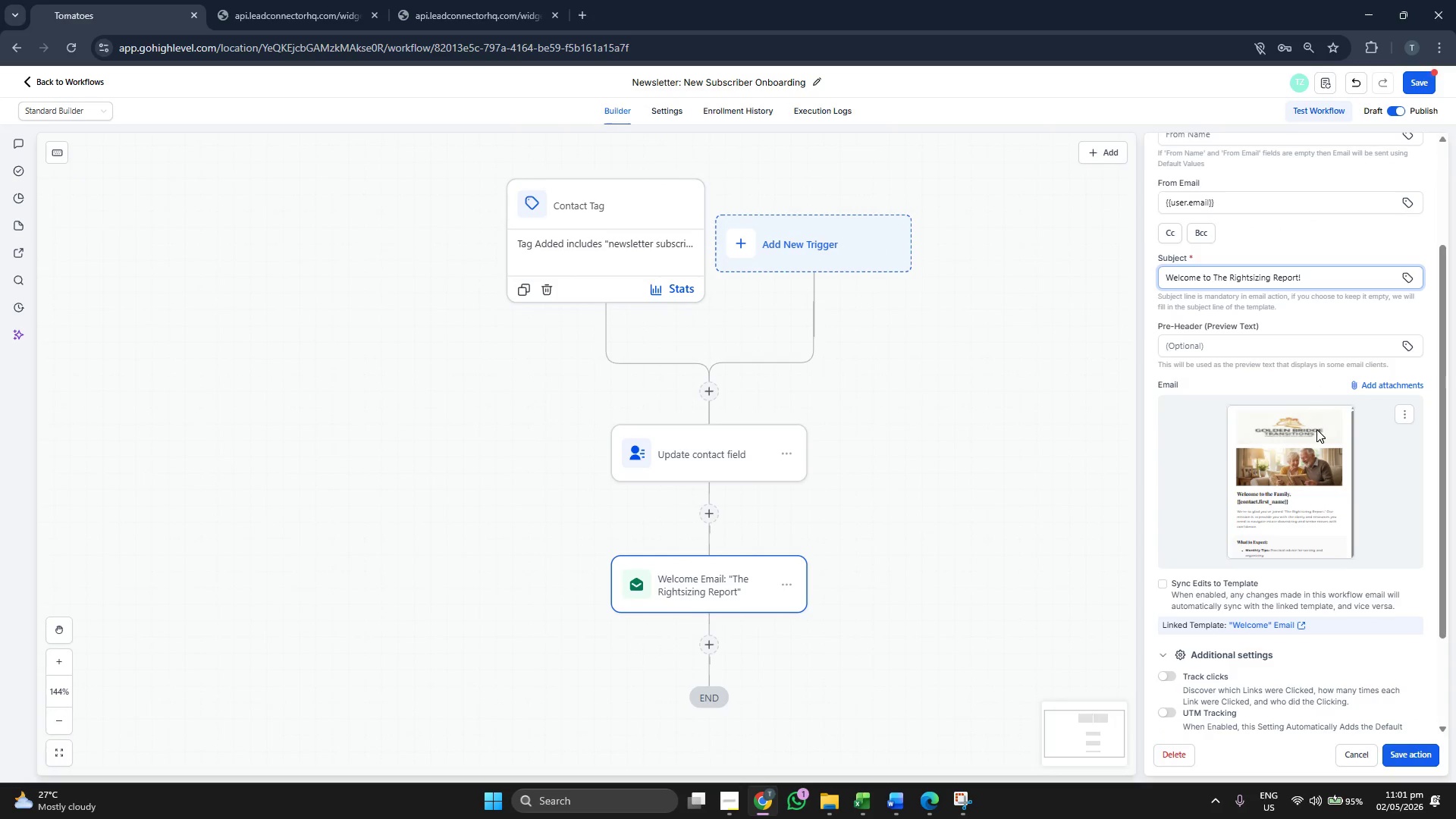 
scroll: coordinate [1316, 429], scroll_direction: down, amount: 1.0
 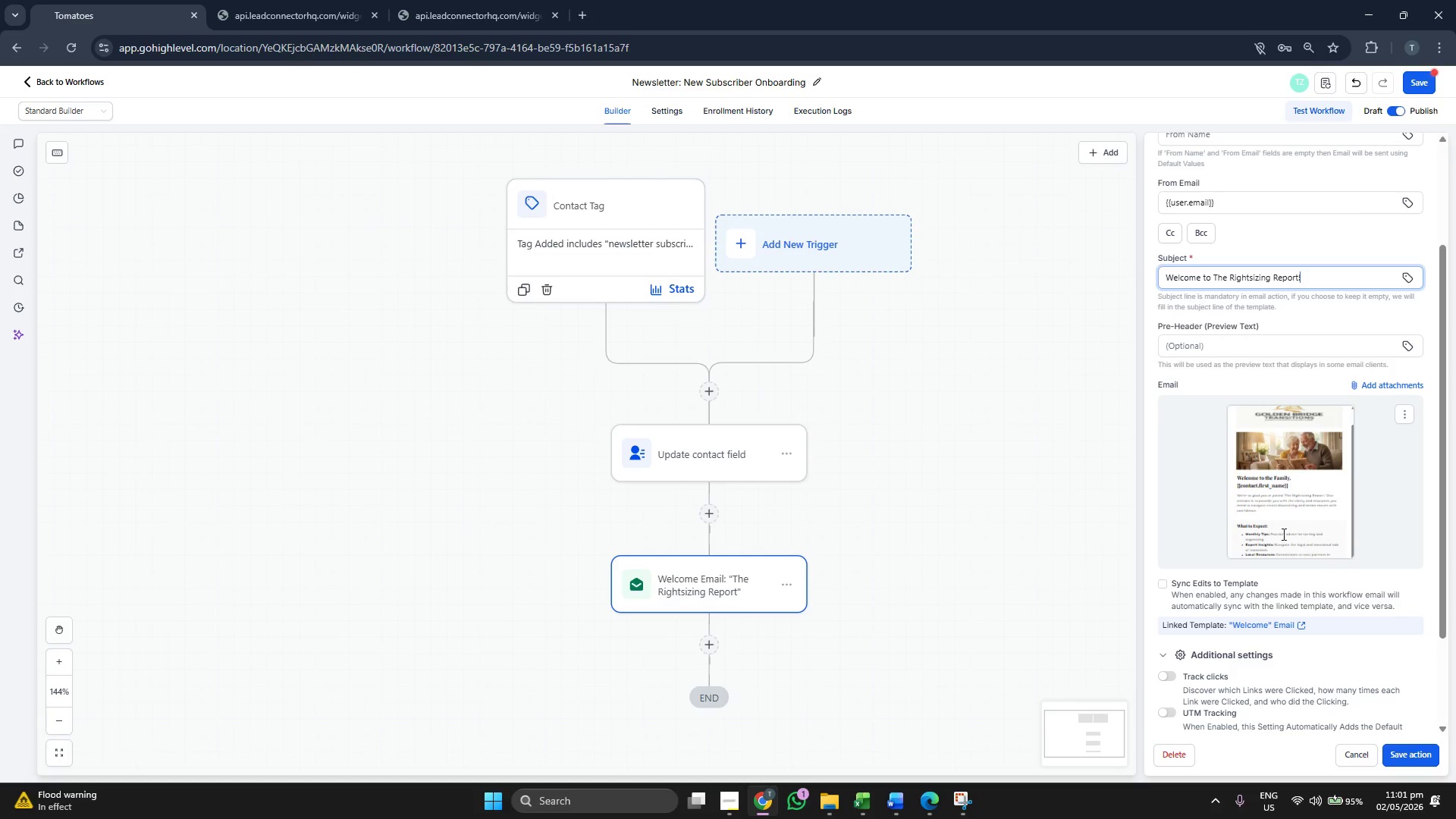 
scroll: coordinate [1255, 298], scroll_direction: up, amount: 2.0
 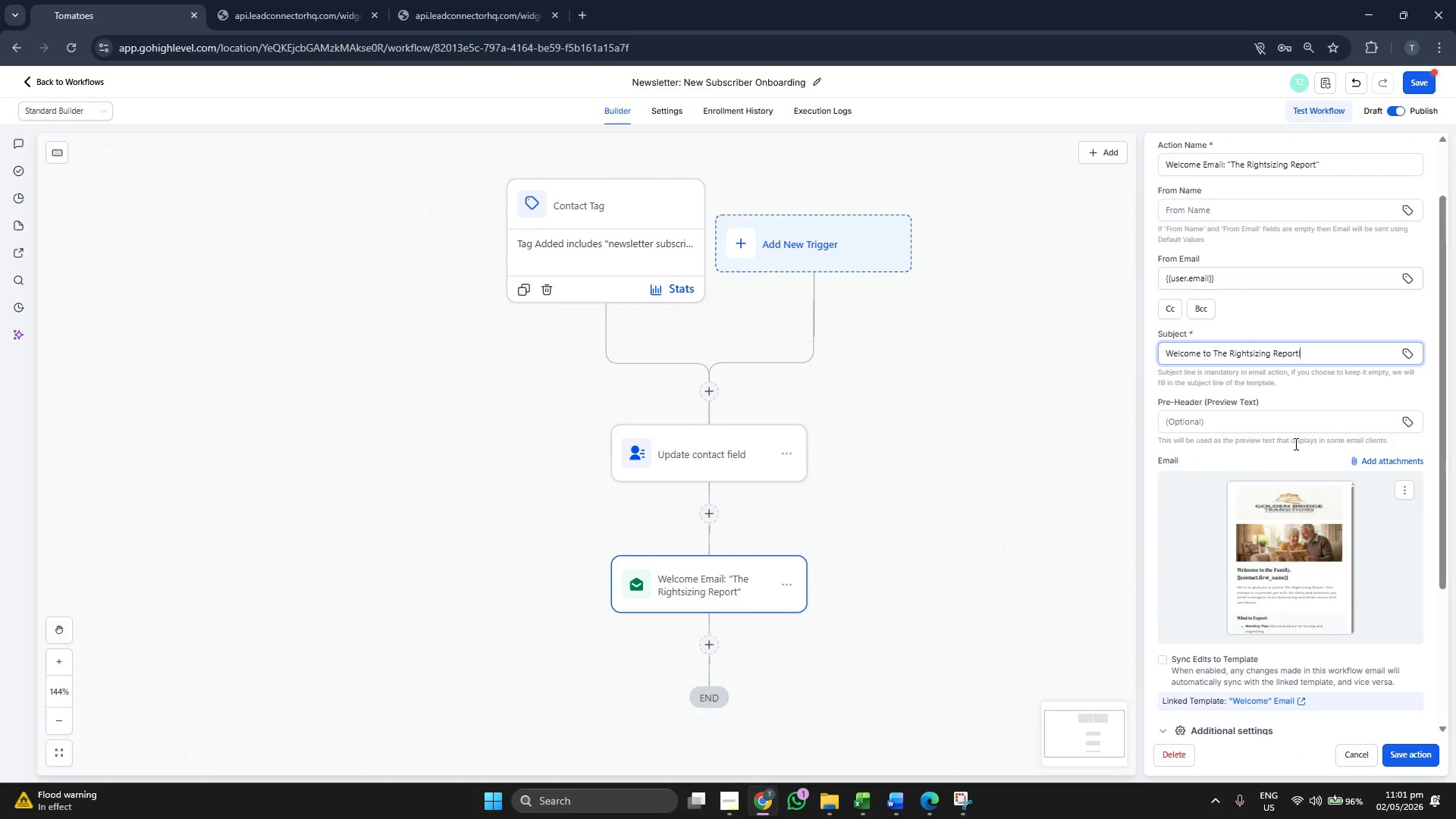 
scroll: coordinate [1282, 560], scroll_direction: down, amount: 5.0
 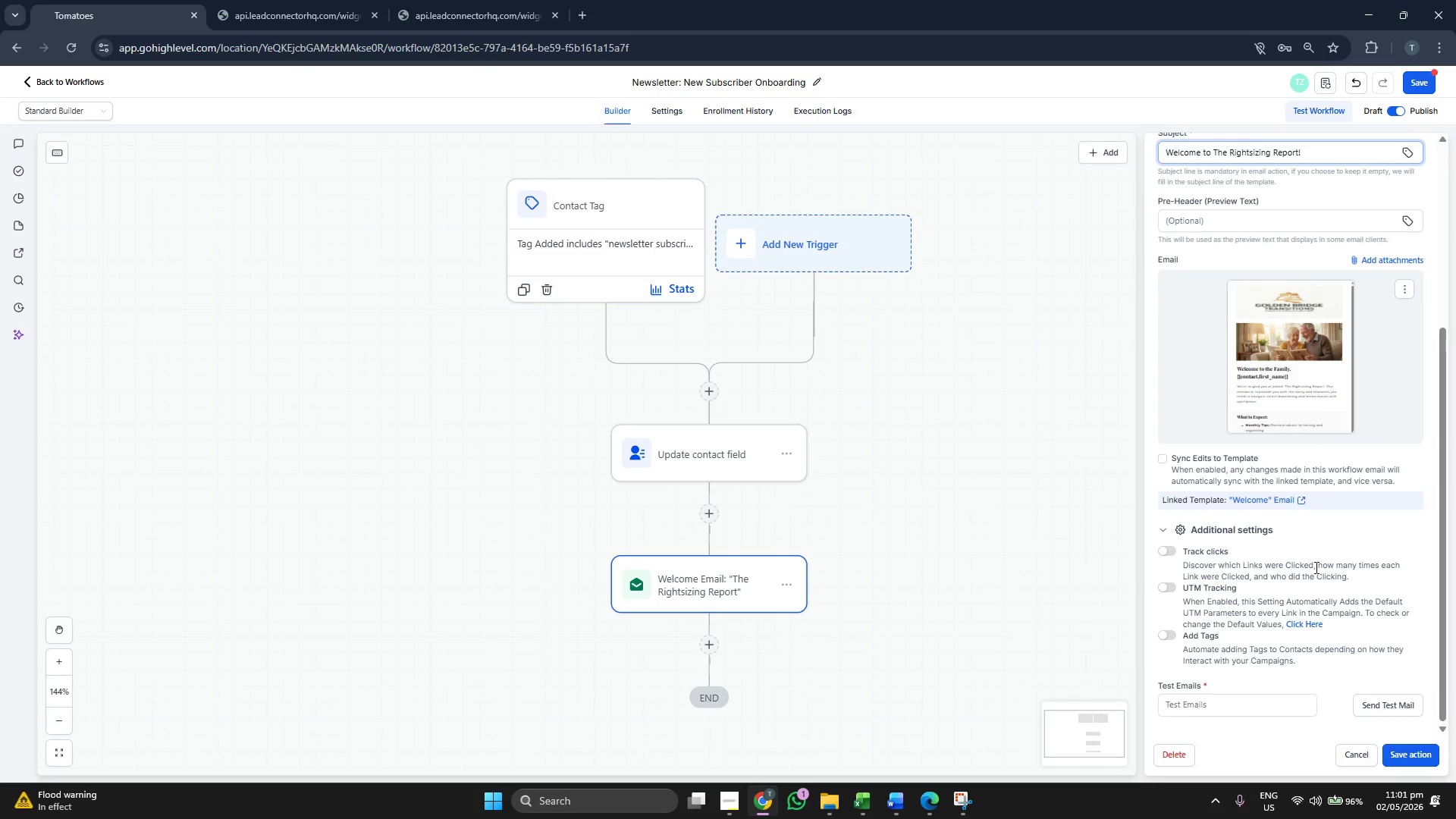 
scroll: coordinate [1317, 569], scroll_direction: up, amount: 5.0
 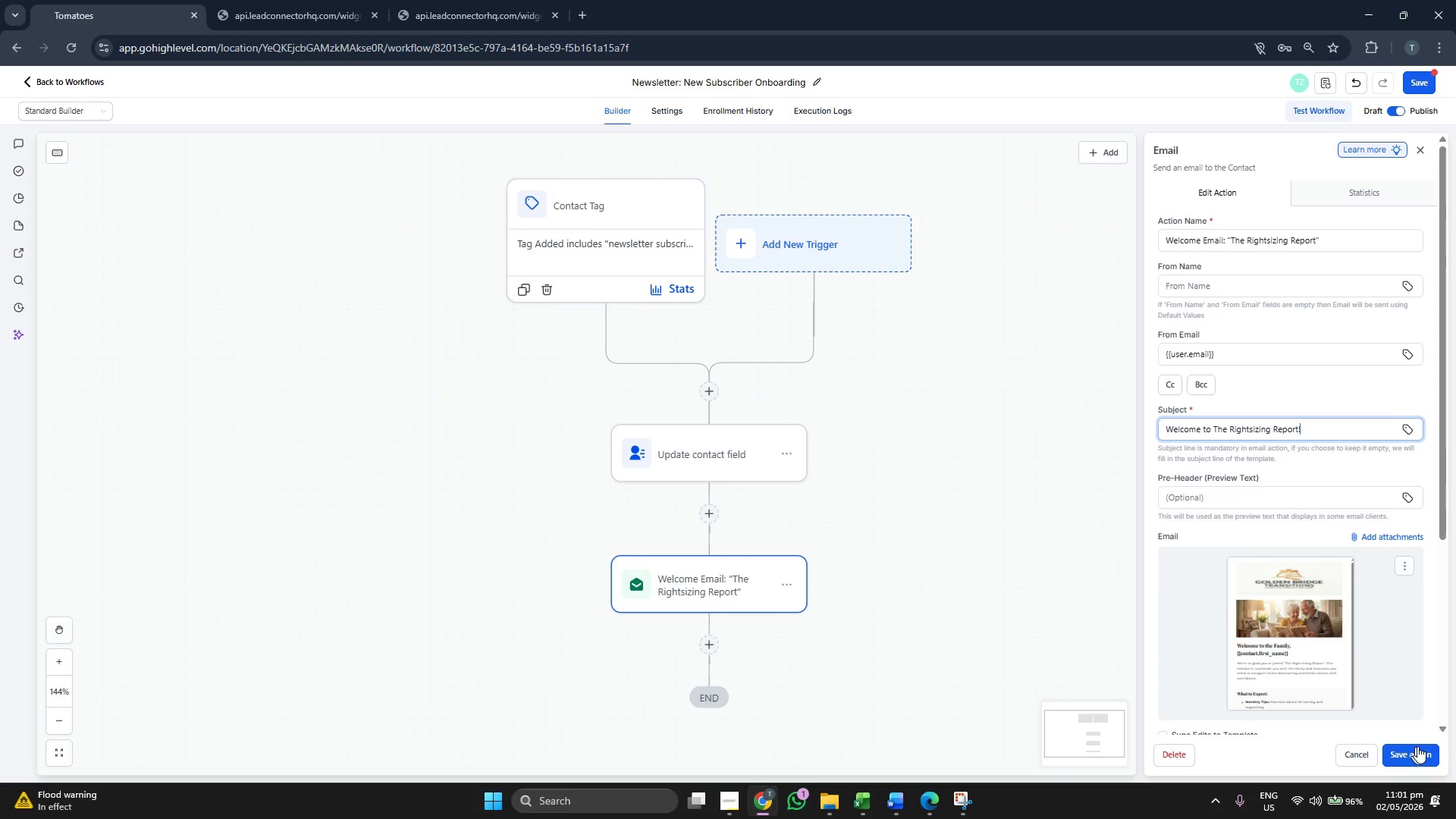 
left_click([1418, 754])
 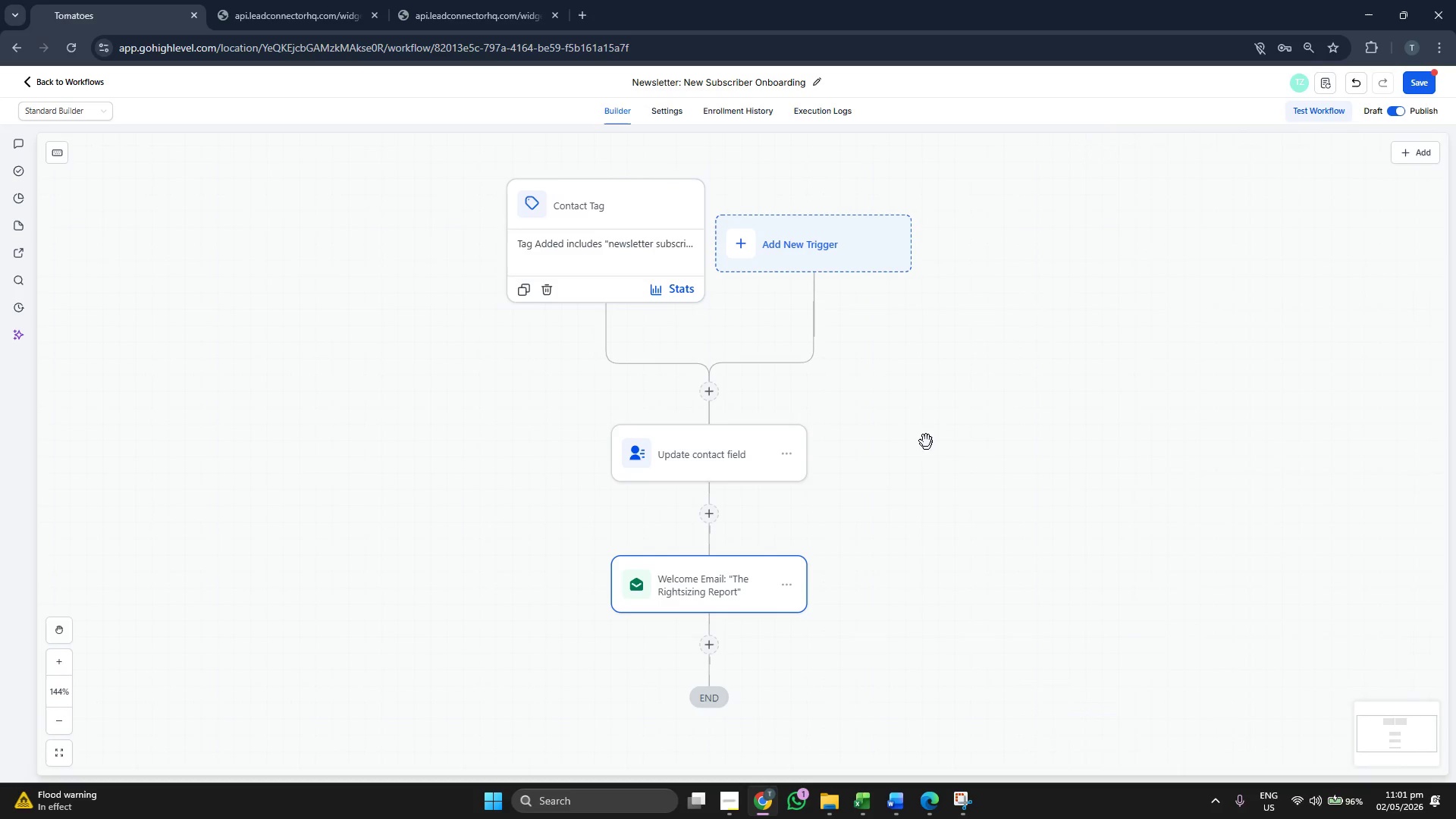 
left_click_drag(start_coordinate=[912, 409], to_coordinate=[943, 445])
 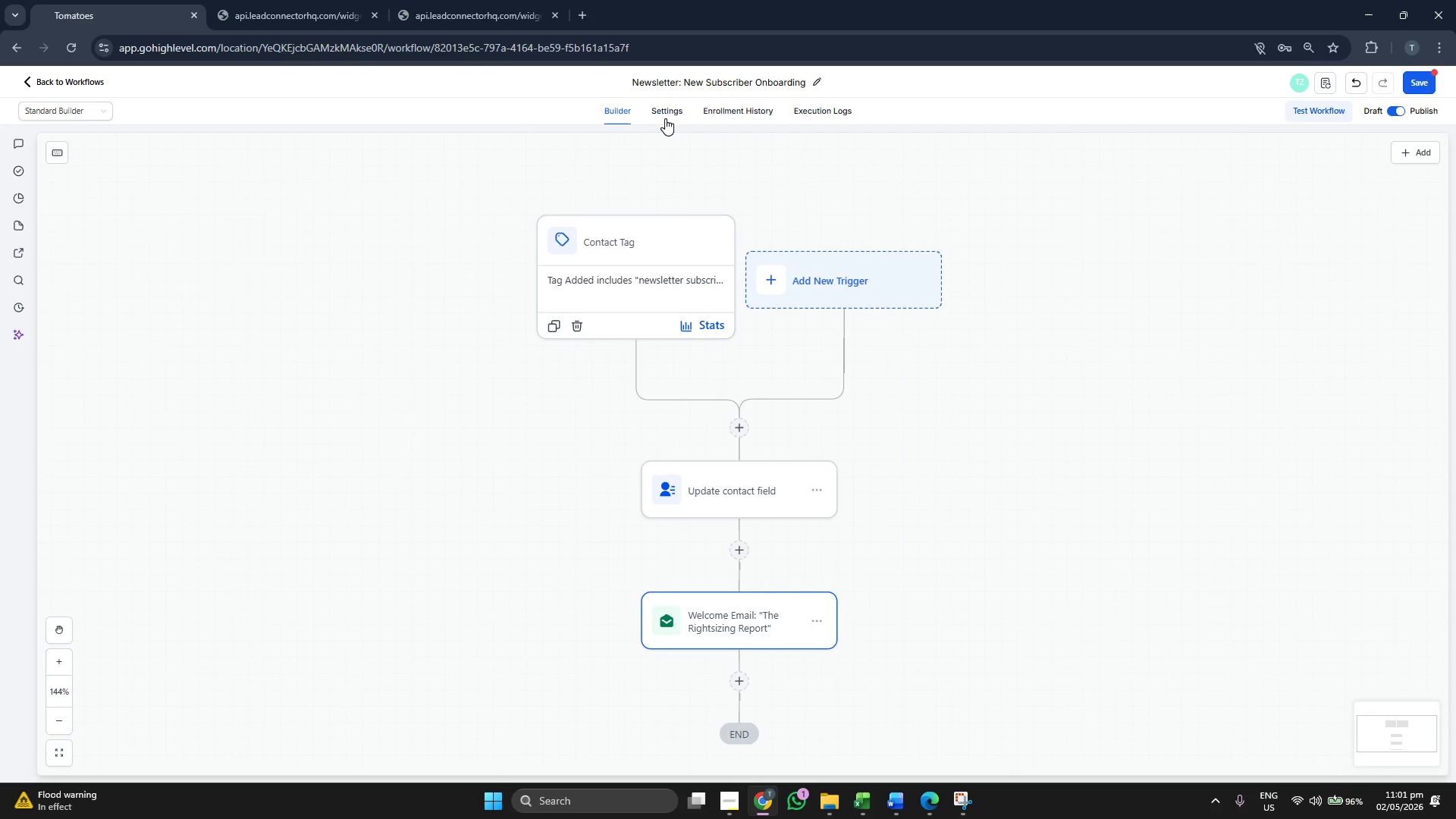 
left_click([667, 114])
 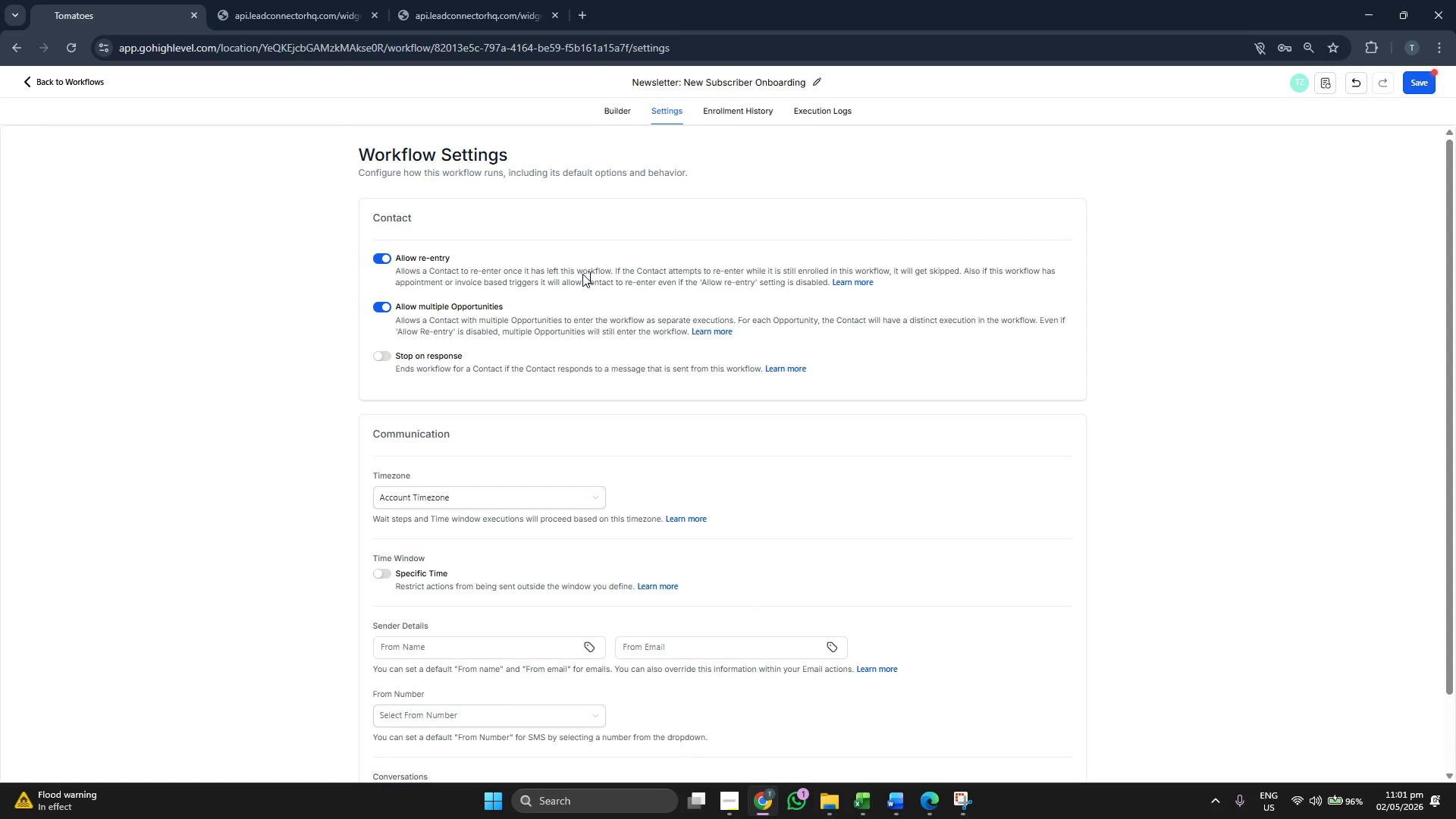 
scroll: coordinate [830, 332], scroll_direction: down, amount: 3.0
 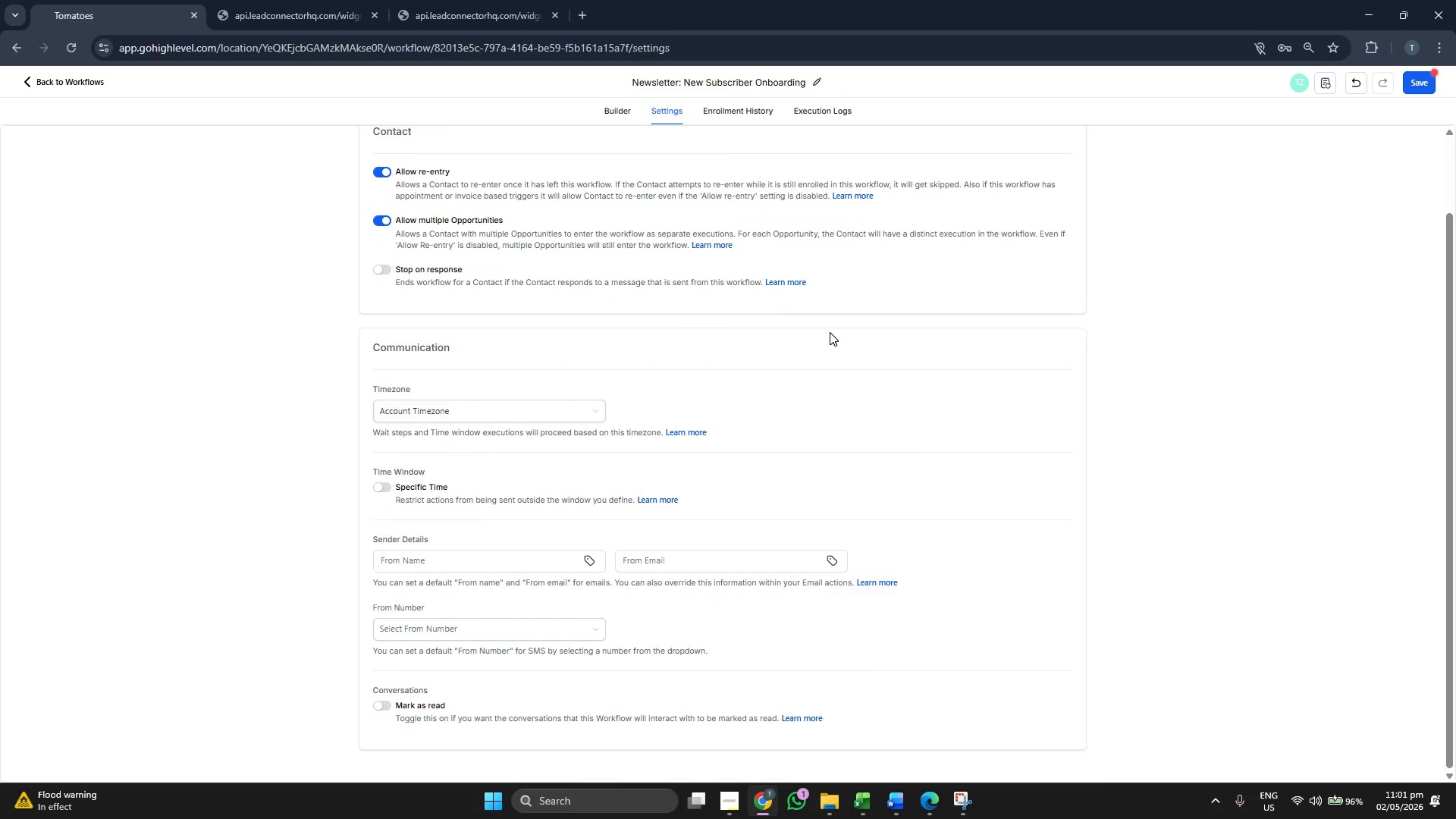 
scroll: coordinate [830, 332], scroll_direction: up, amount: 3.0
 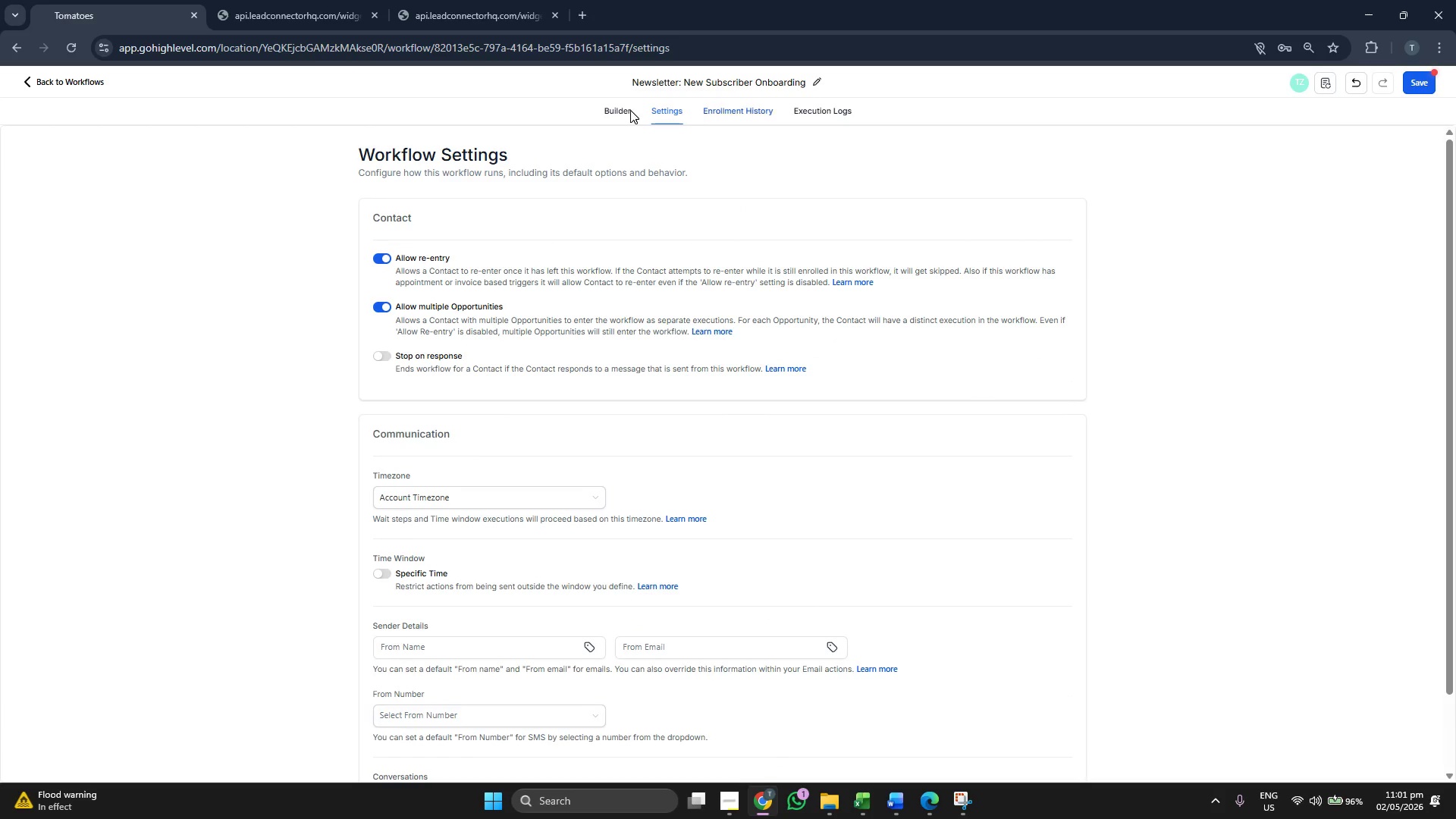 
left_click([616, 110])
 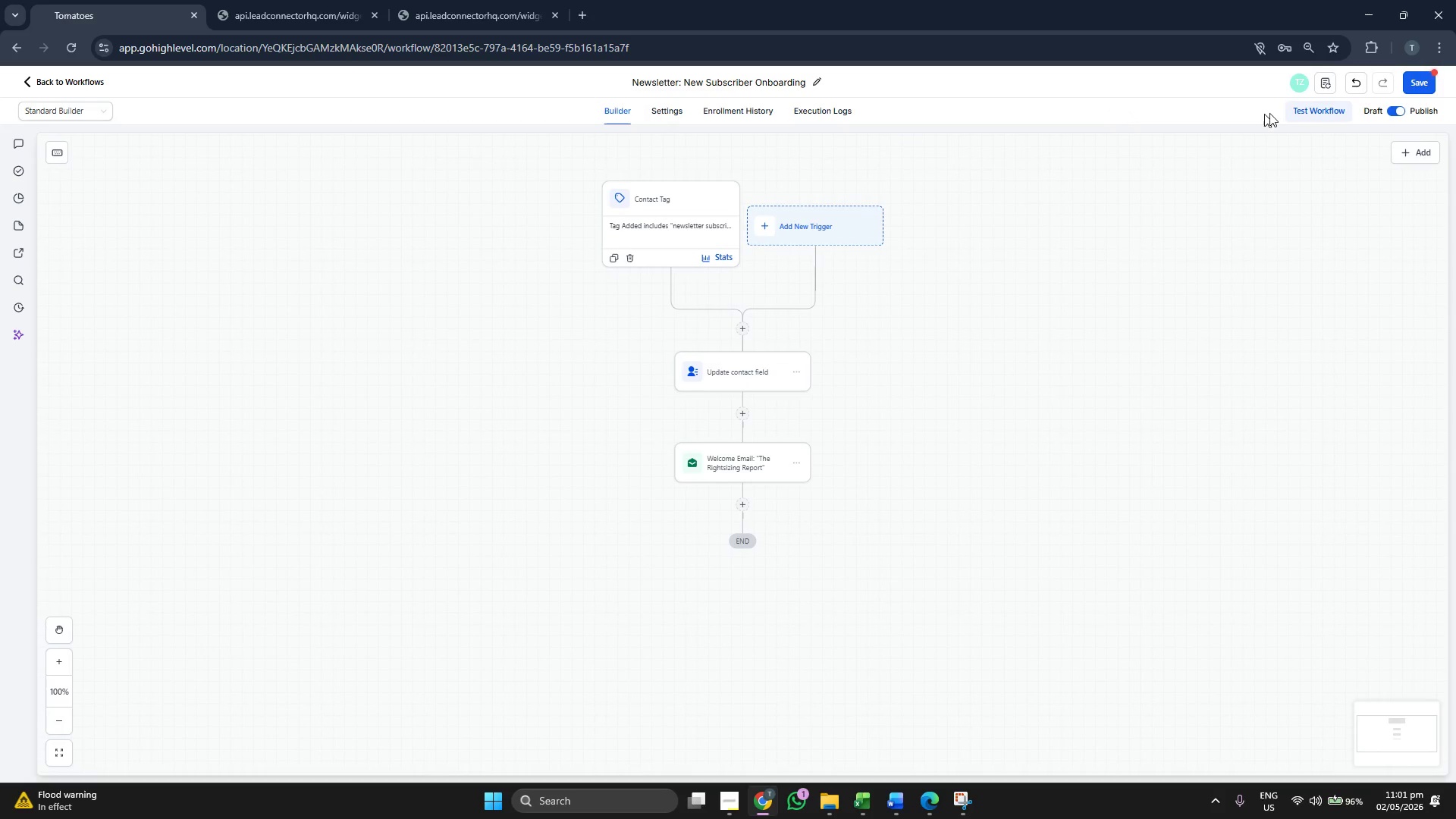 
left_click([1432, 86])
 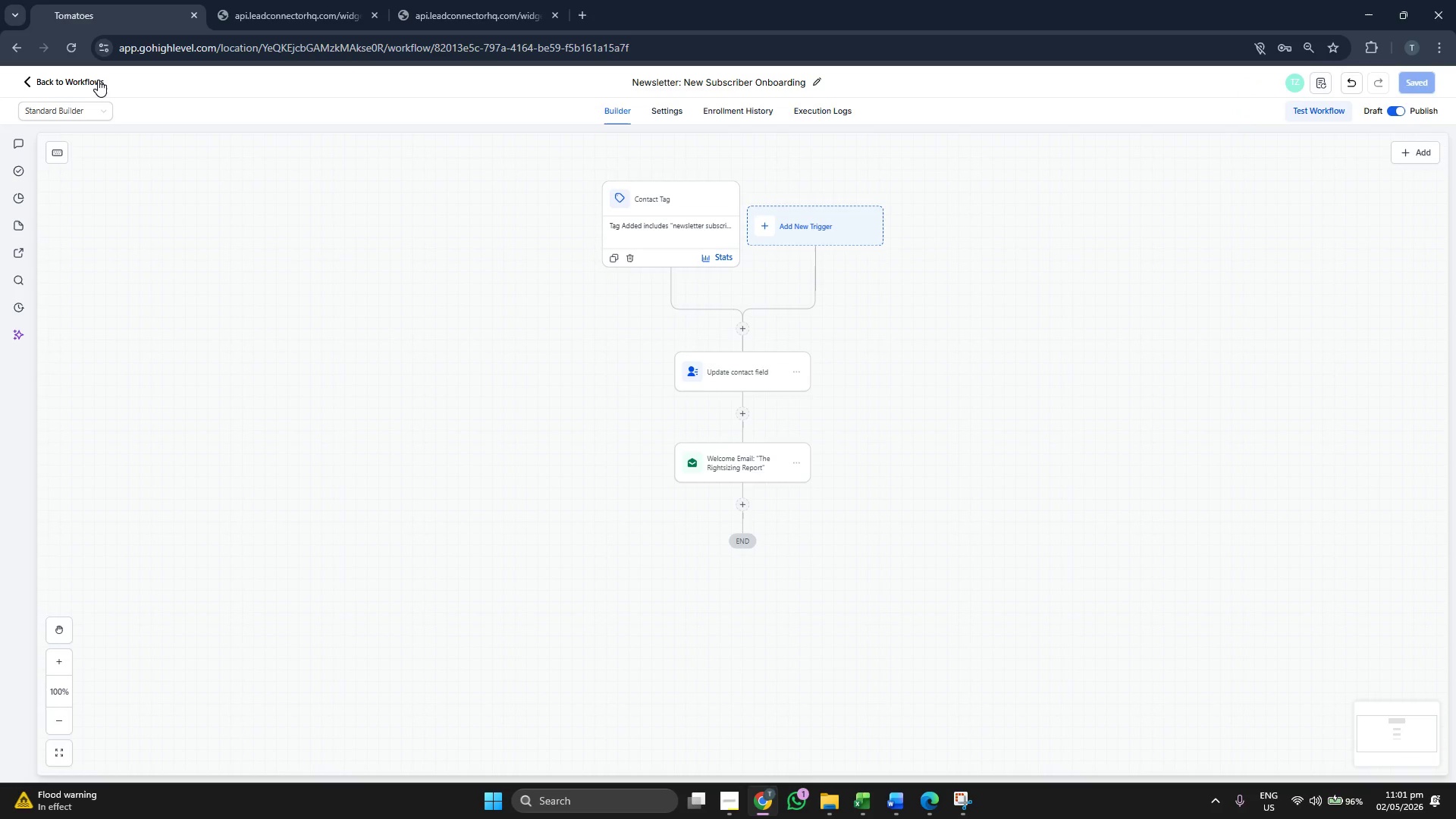 
wait(6.75)
 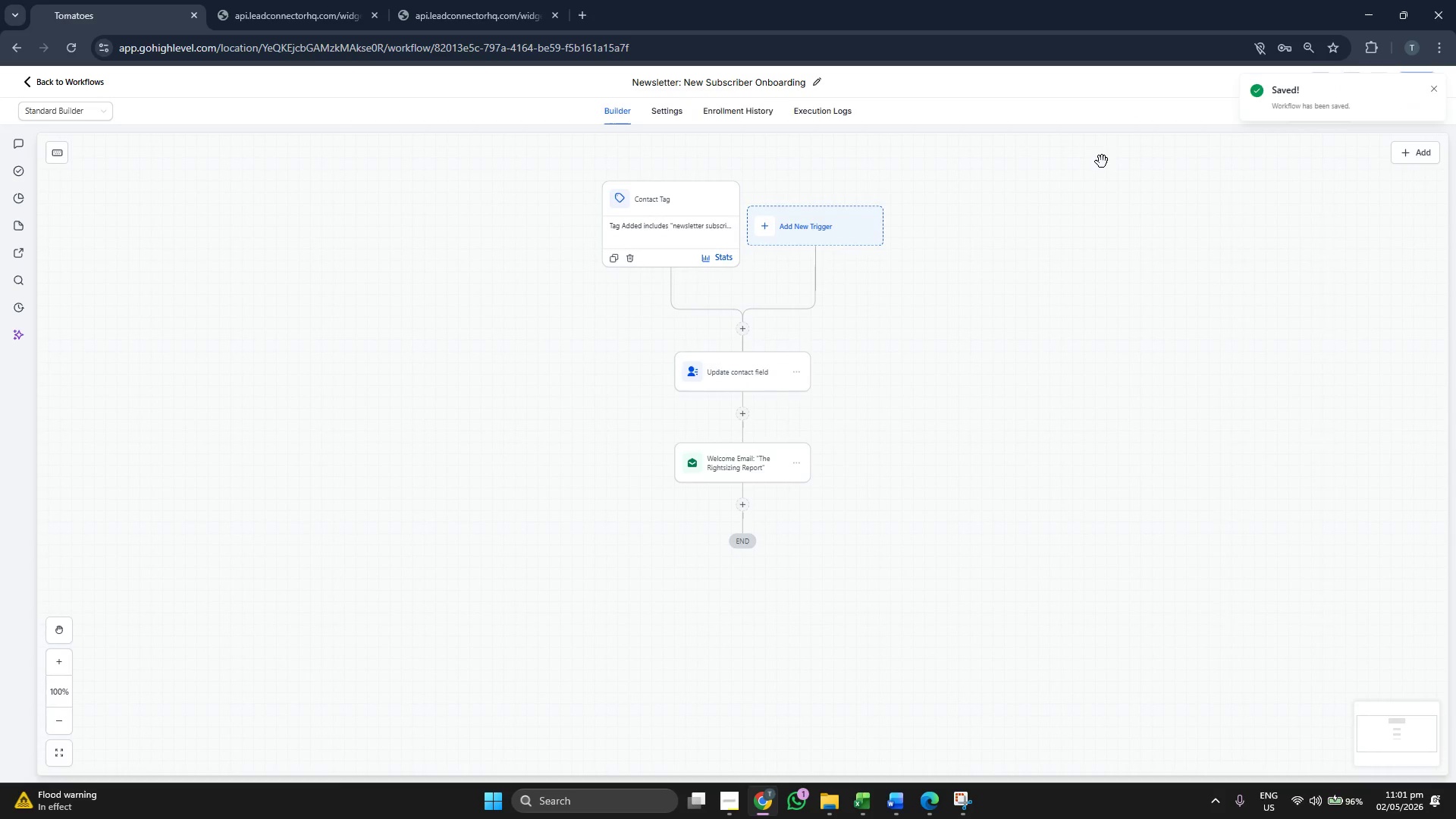 
left_click([98, 80])
 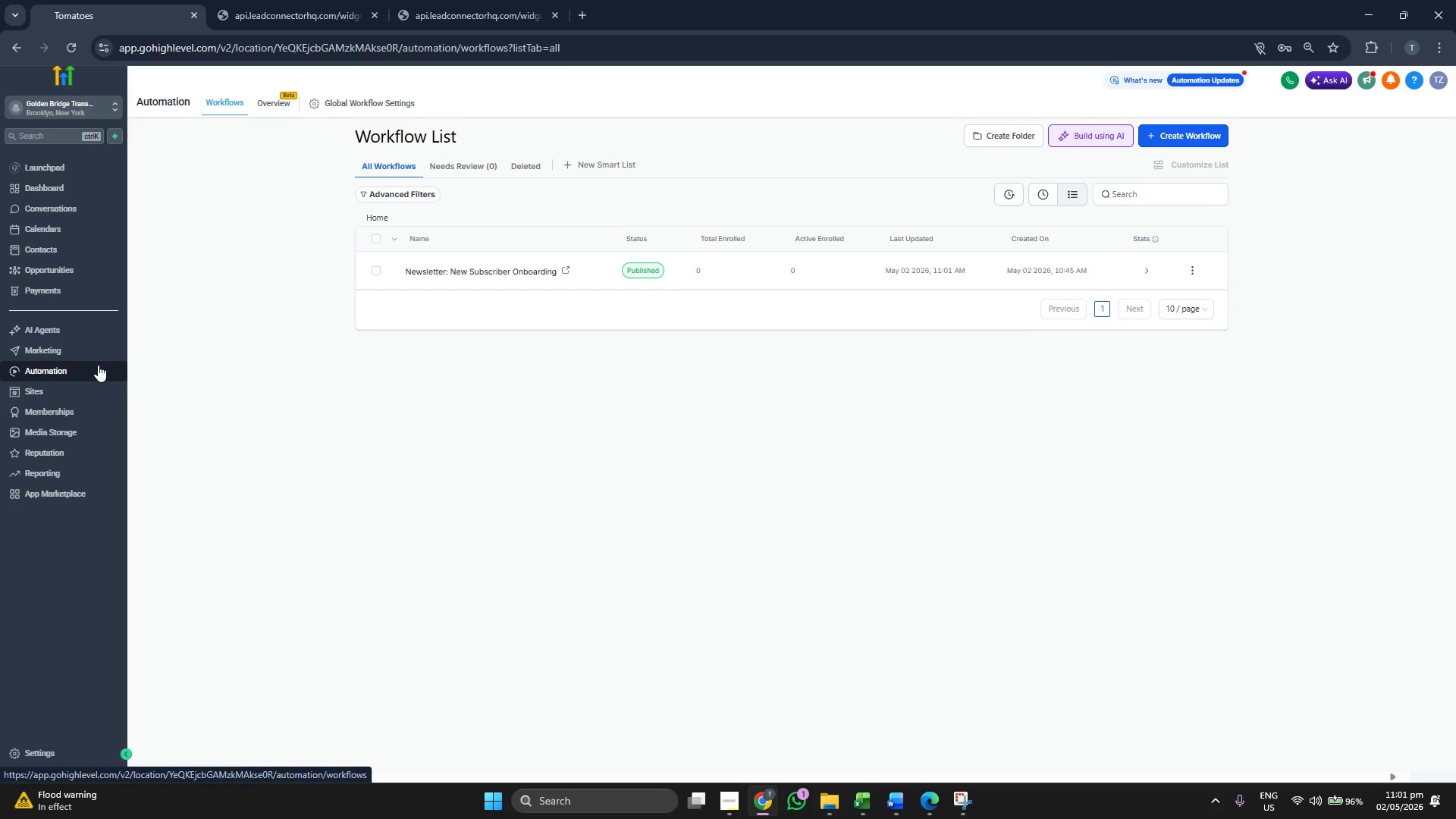 
wait(20.44)
 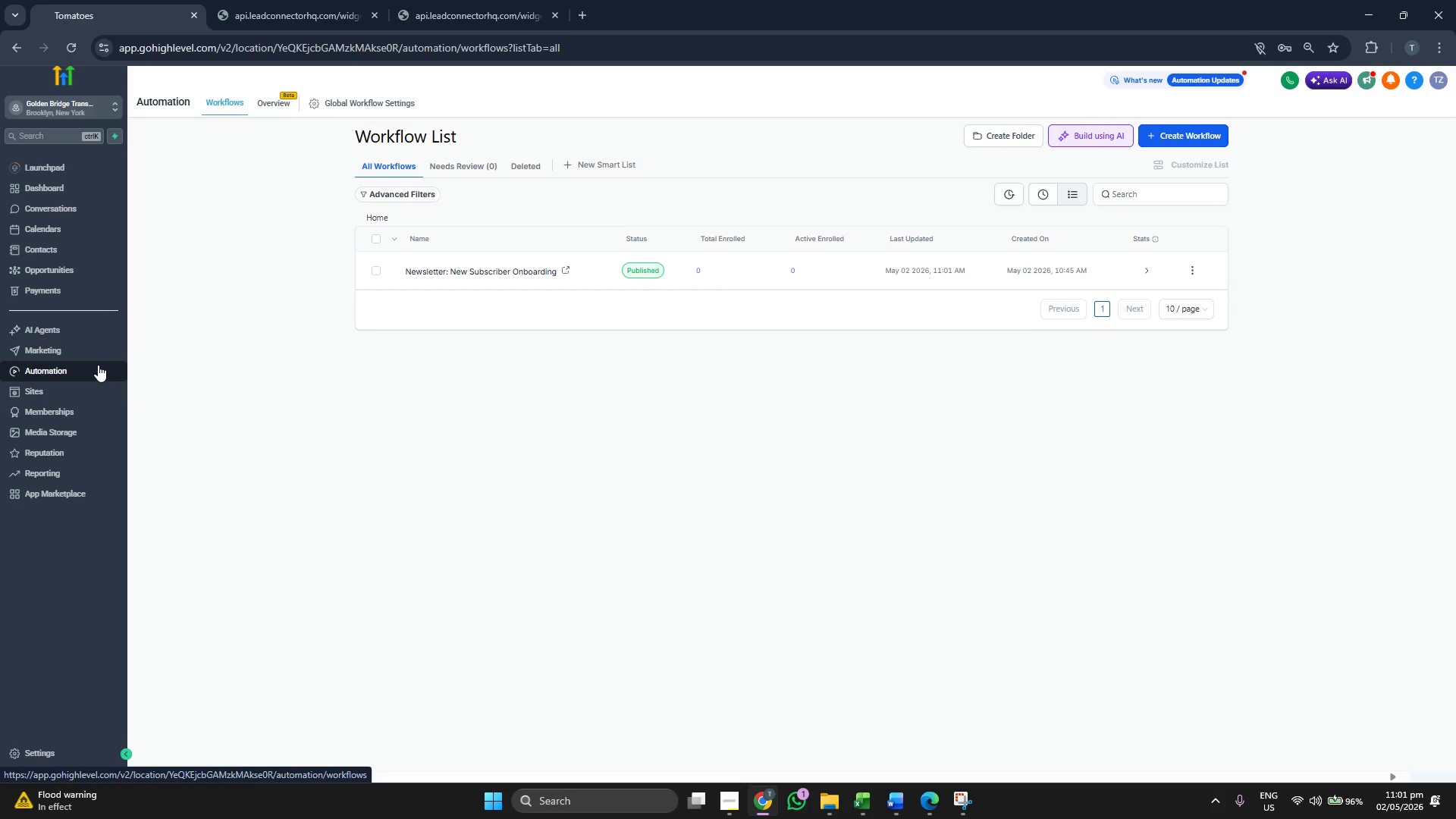 
left_click([650, 27])
 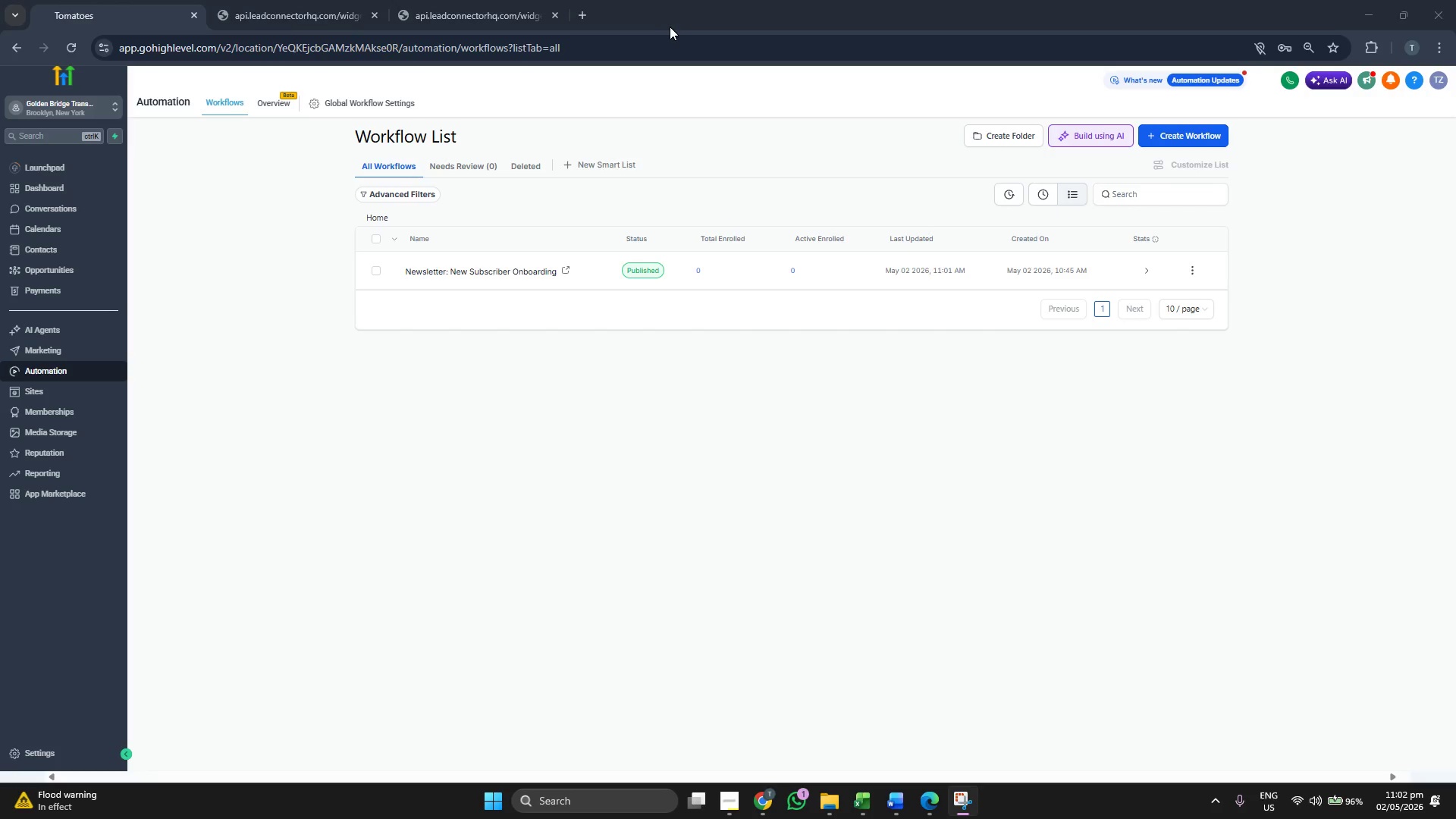 
left_click([670, 27])
 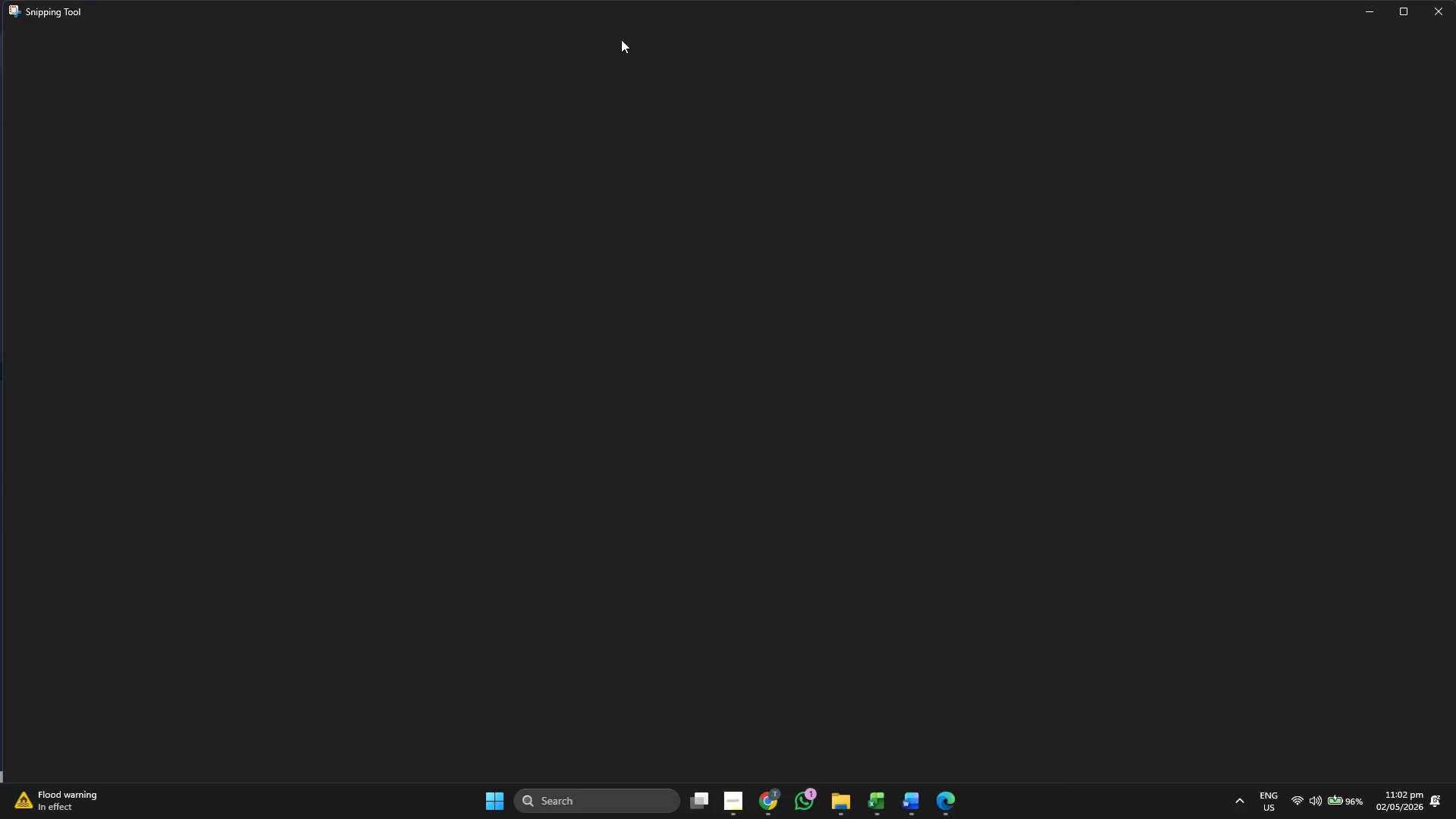 
left_click_drag(start_coordinate=[565, 20], to_coordinate=[585, 67])
 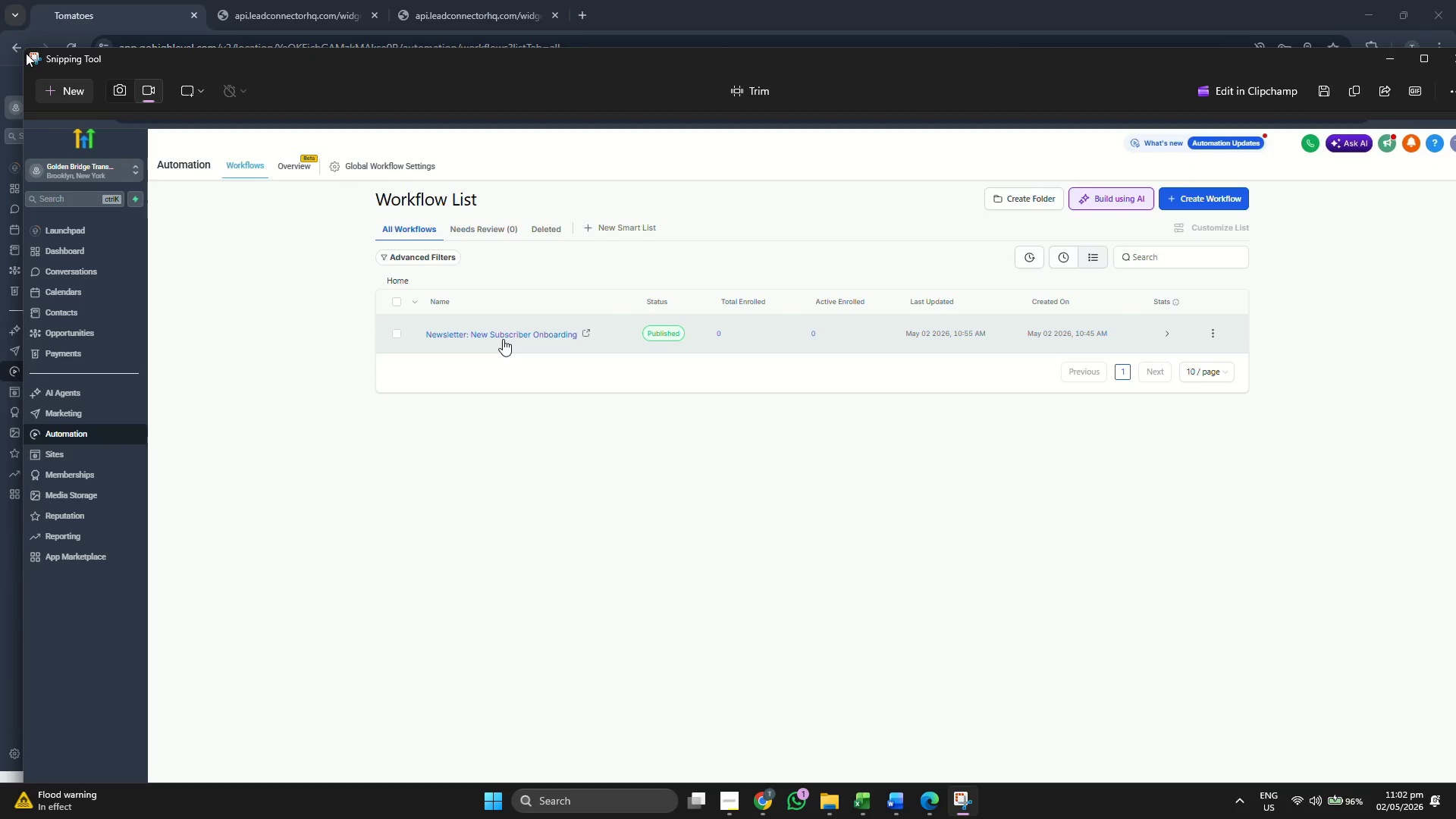 
left_click_drag(start_coordinate=[25, 52], to_coordinate=[669, 306])
 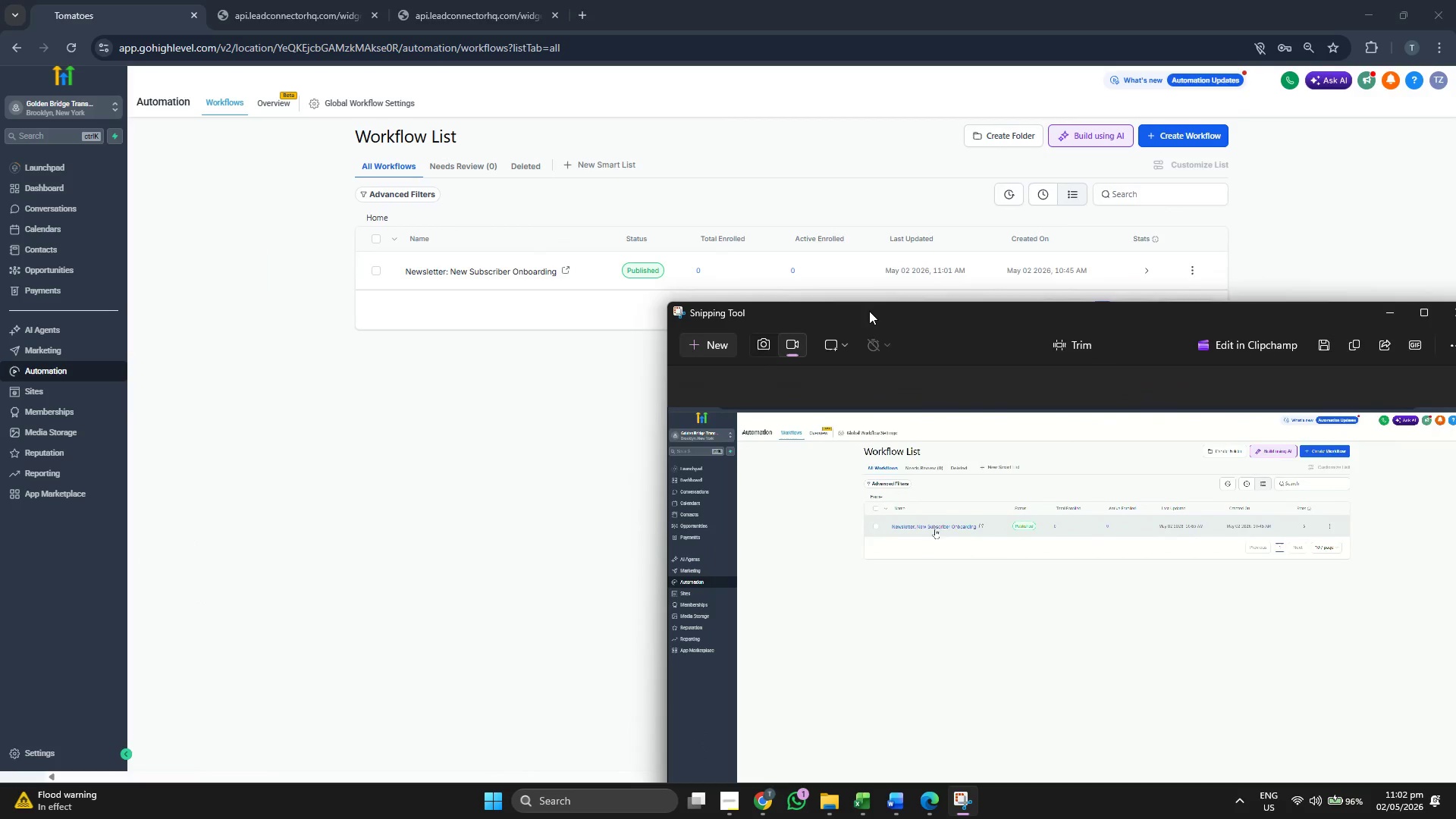 
left_click_drag(start_coordinate=[870, 312], to_coordinate=[538, 193])
 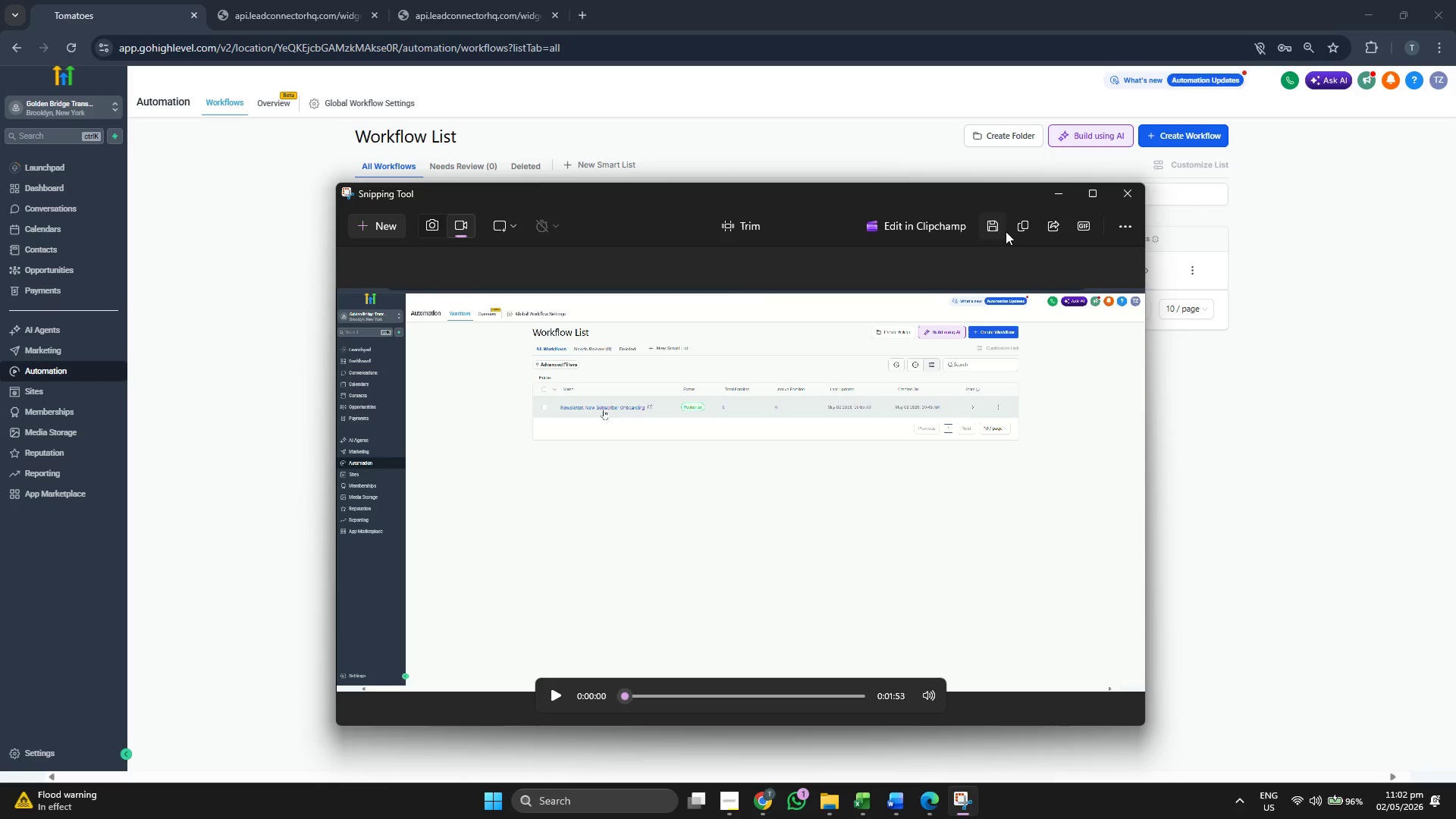 
left_click([986, 229])
 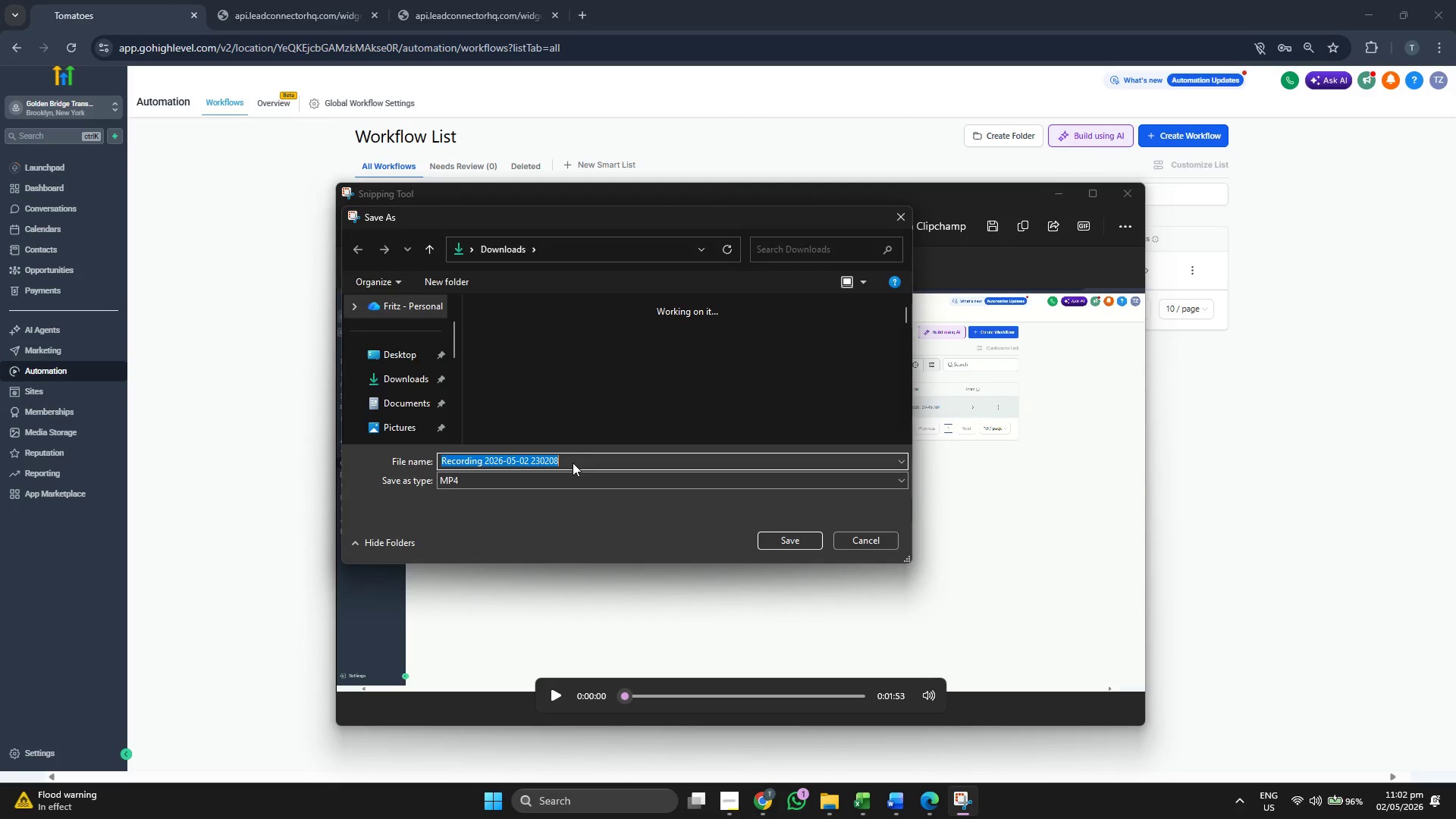 
left_click([402, 381])
 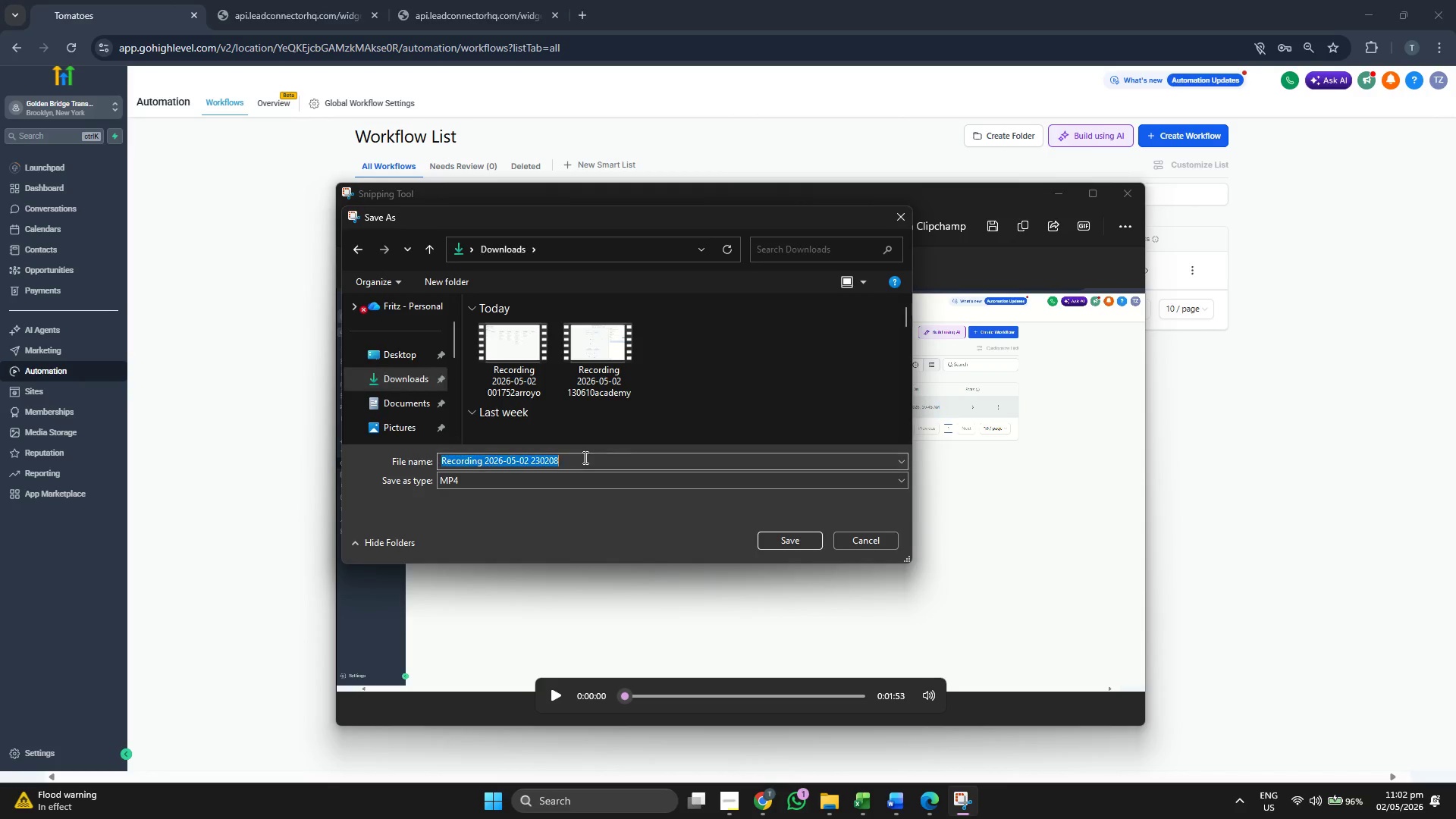 
double_click([584, 457])
 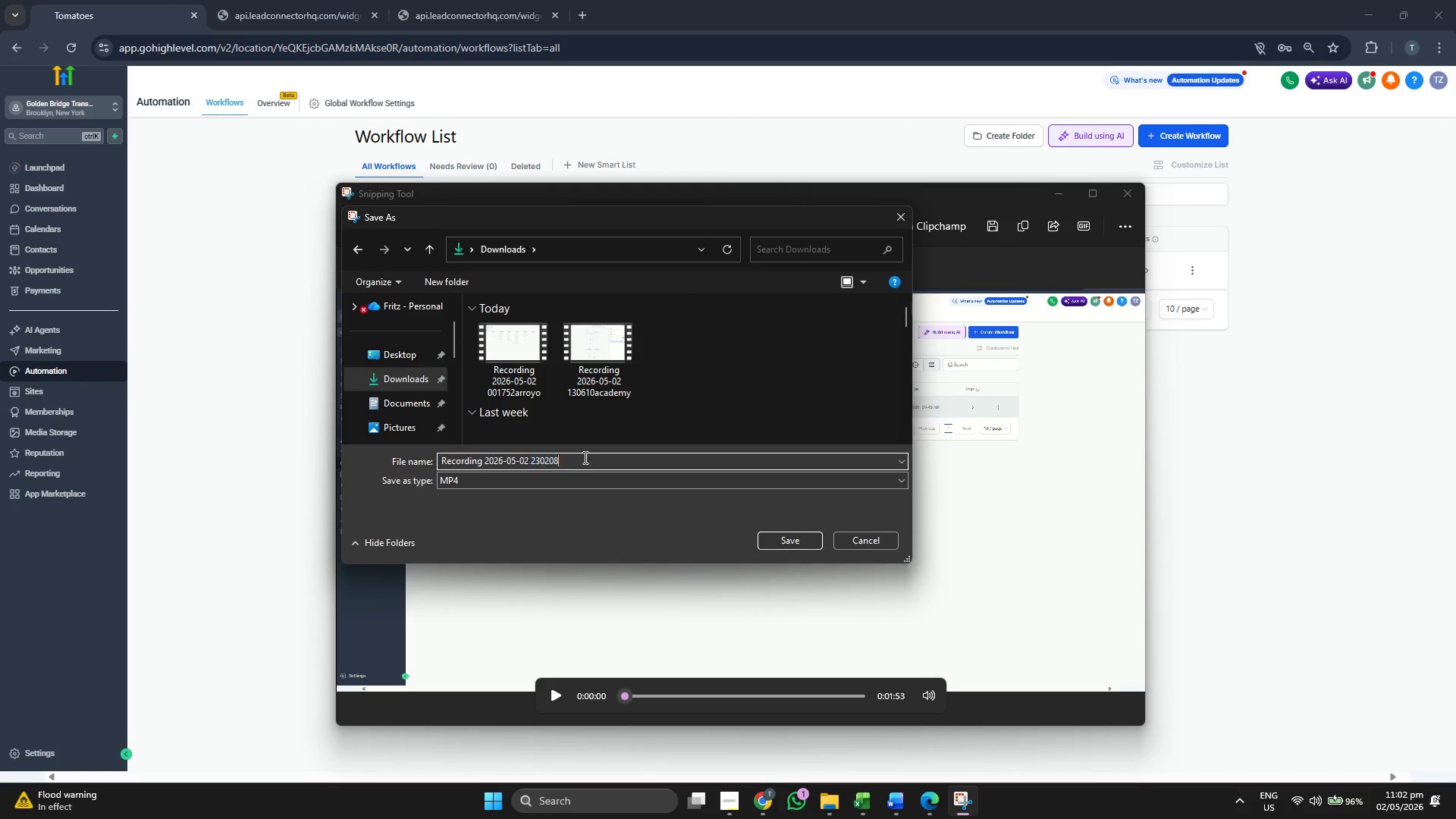 
triple_click([584, 457])
 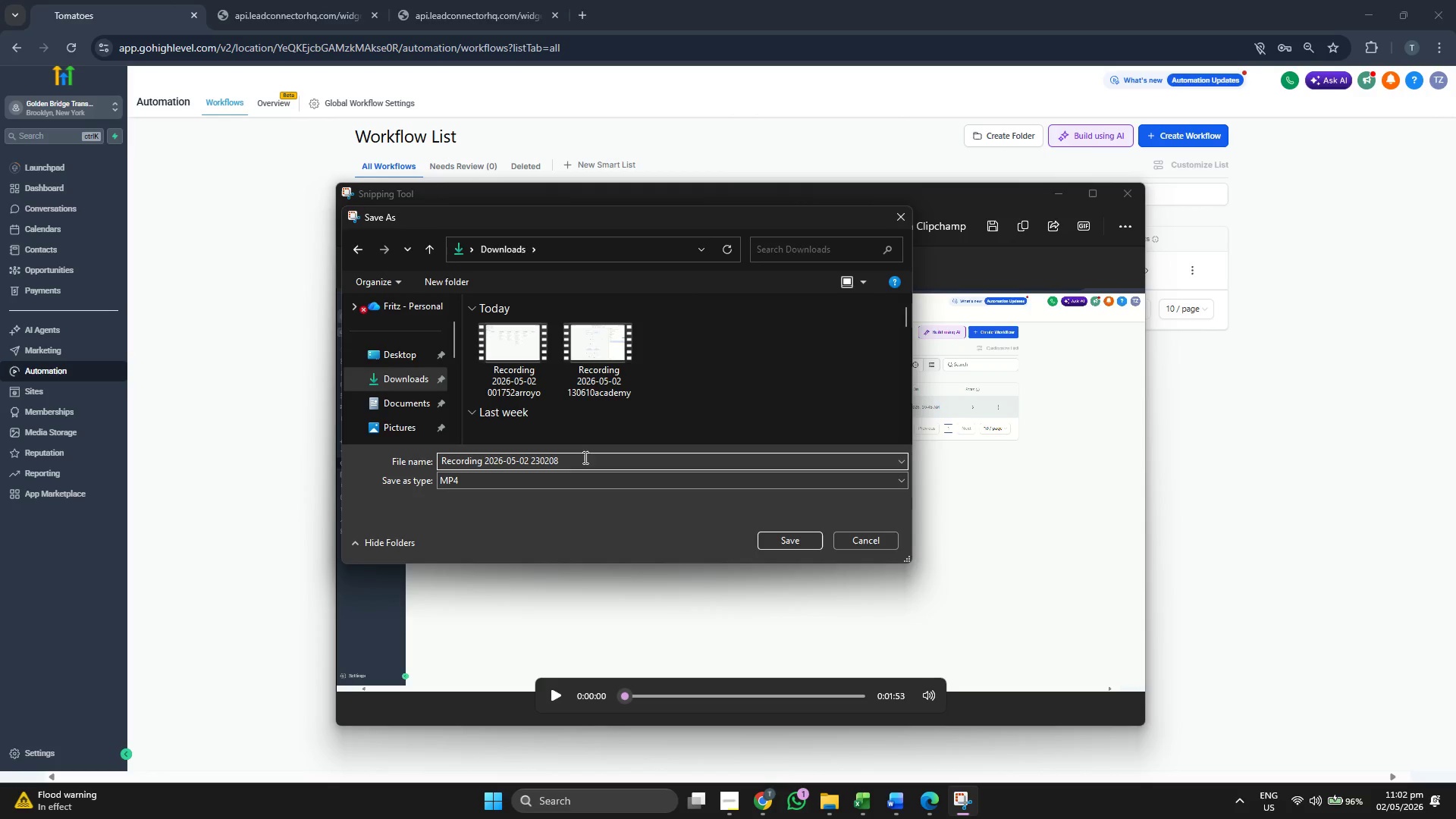 
type(golden)
 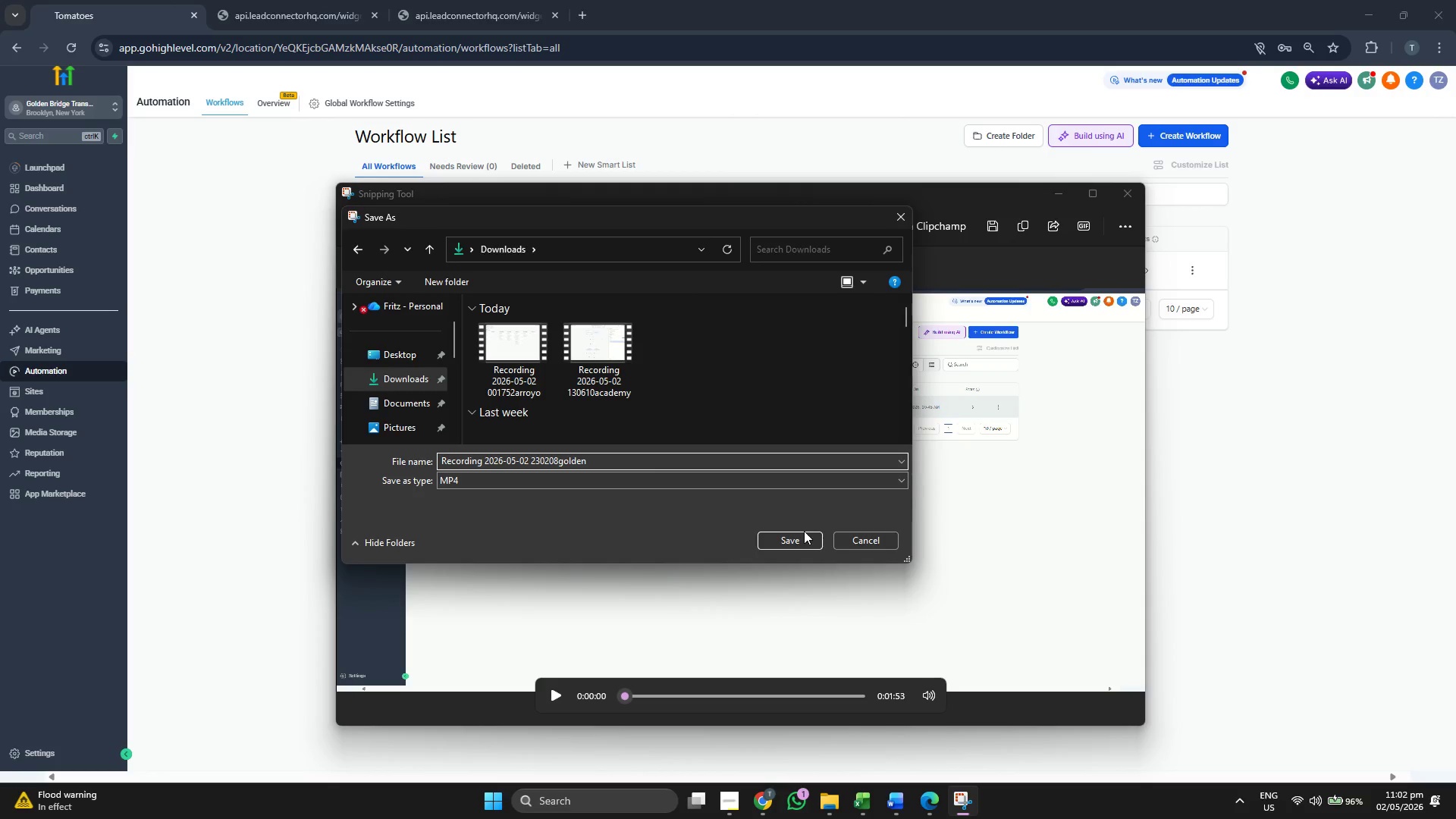 
left_click([804, 533])
 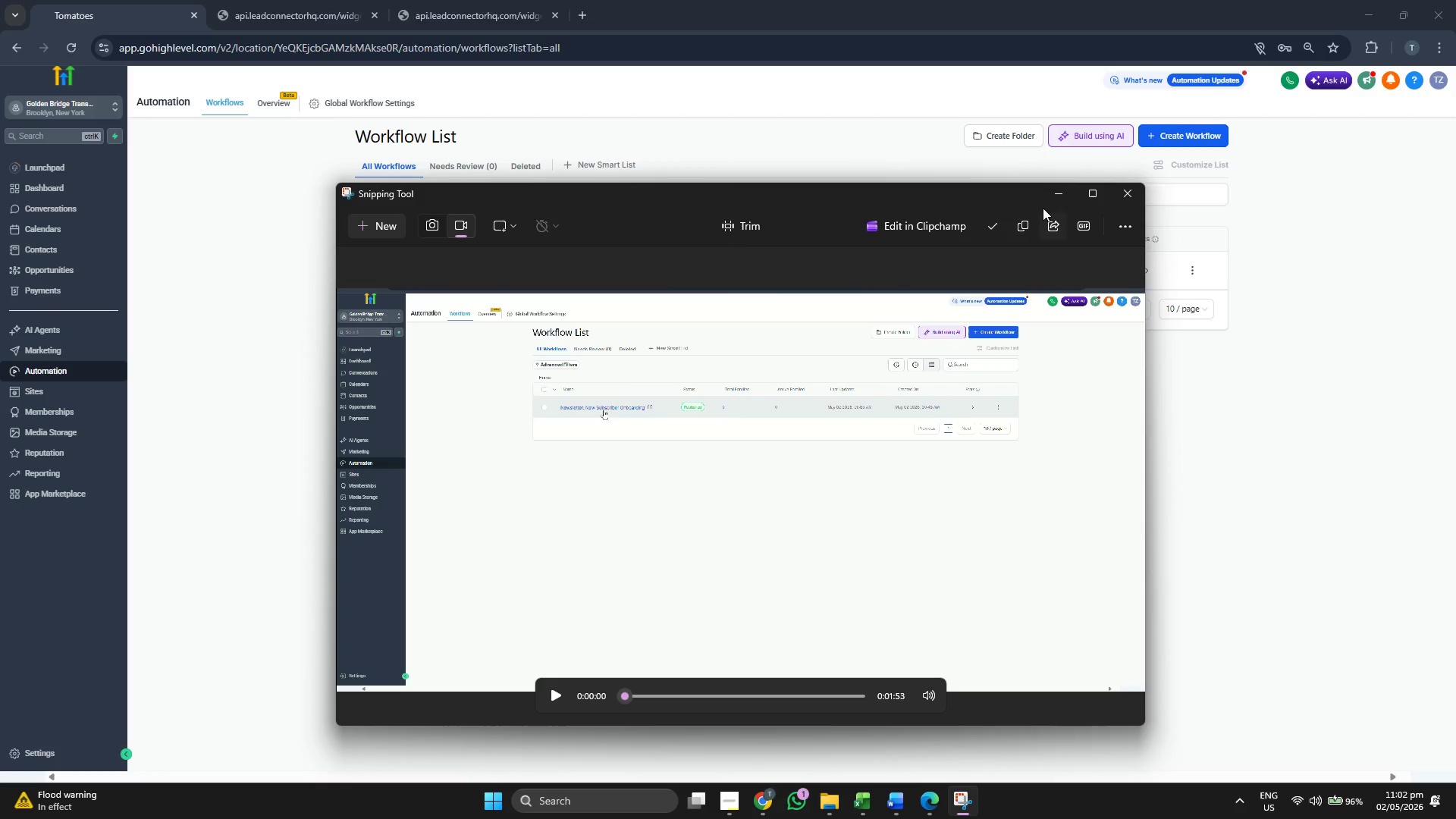 
left_click([1052, 202])
 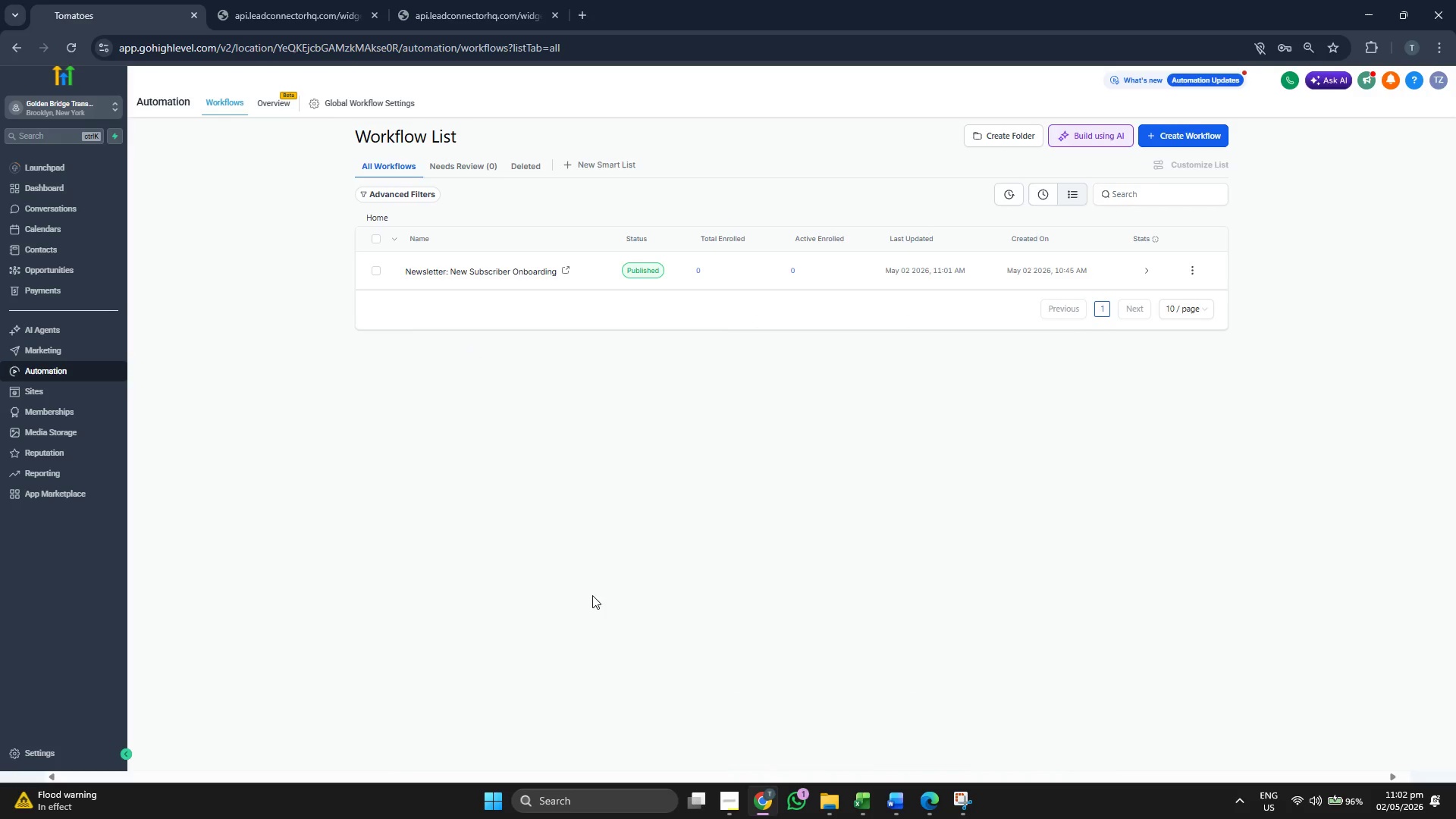 
left_click([648, 614])
 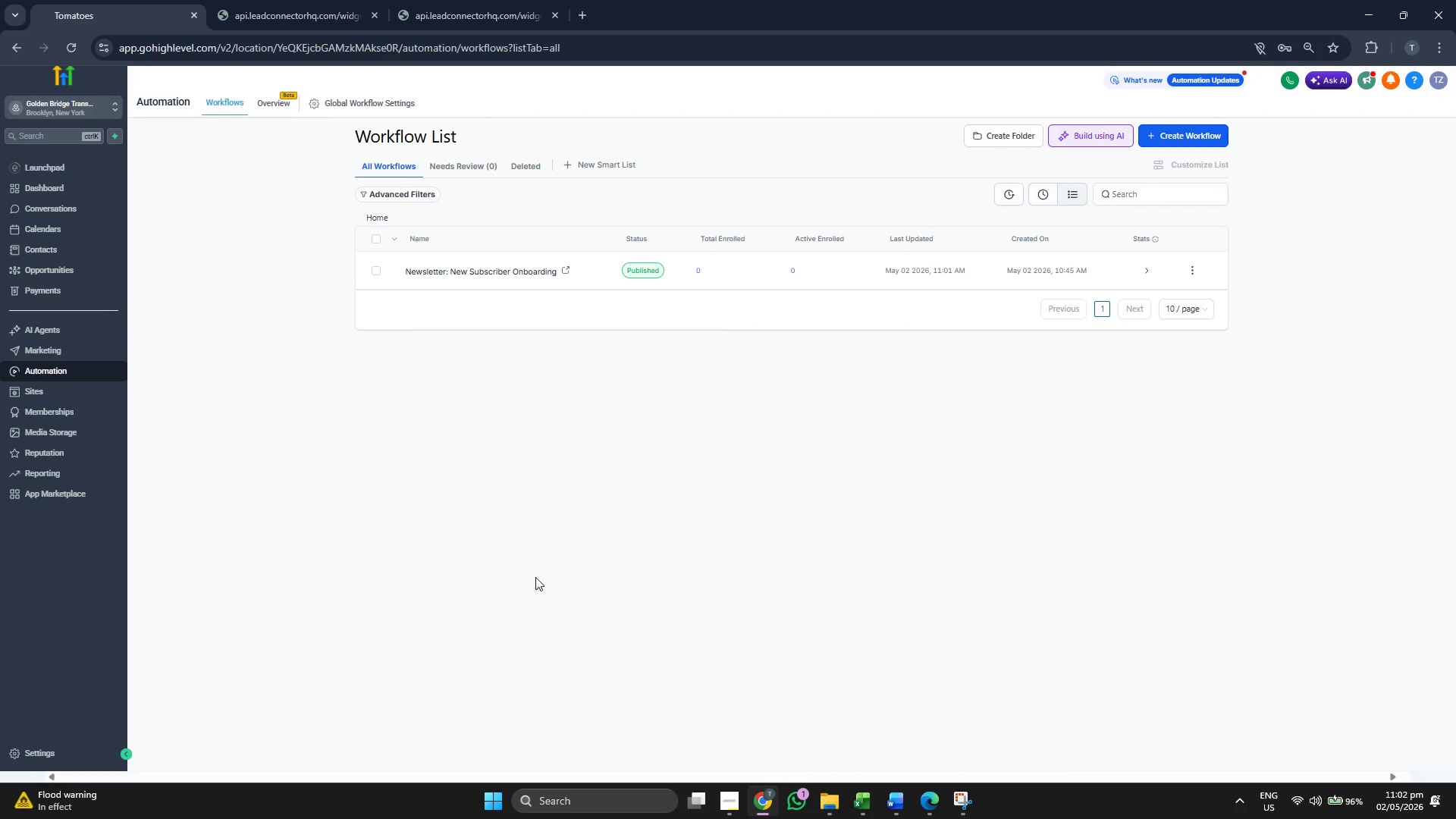 
left_click([730, 788])